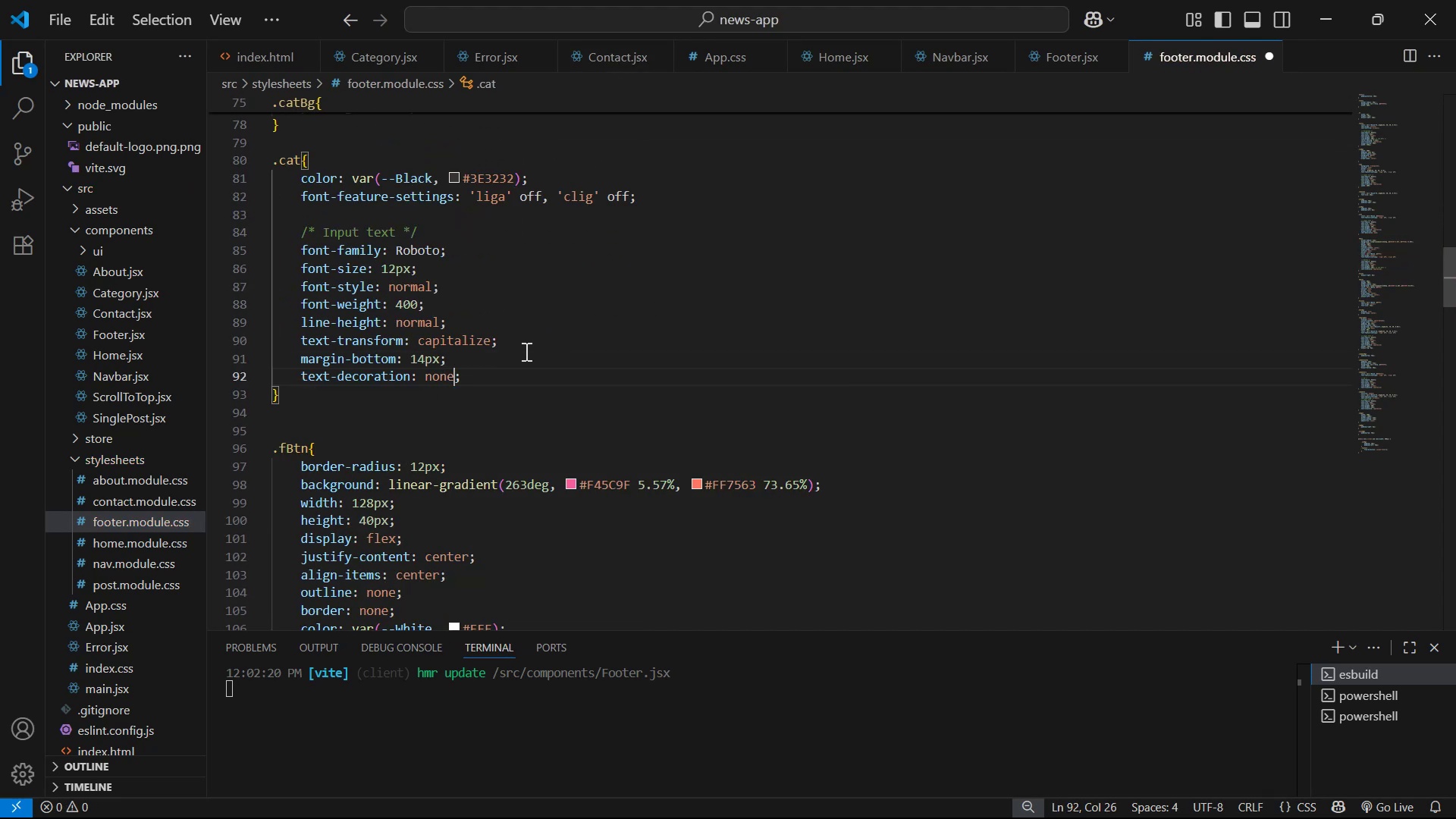 
key(Control+S)
 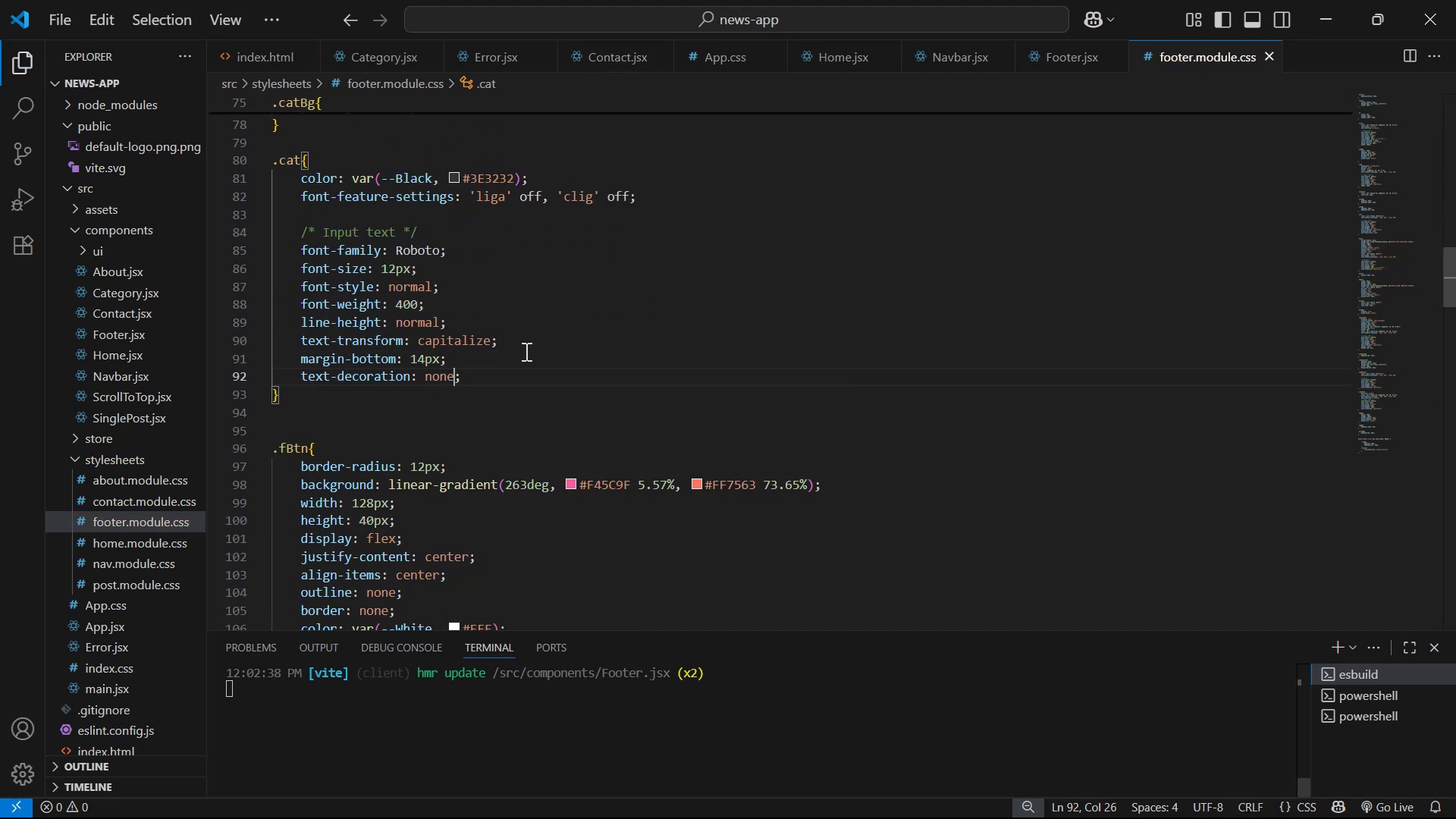 
key(Alt+Tab)
 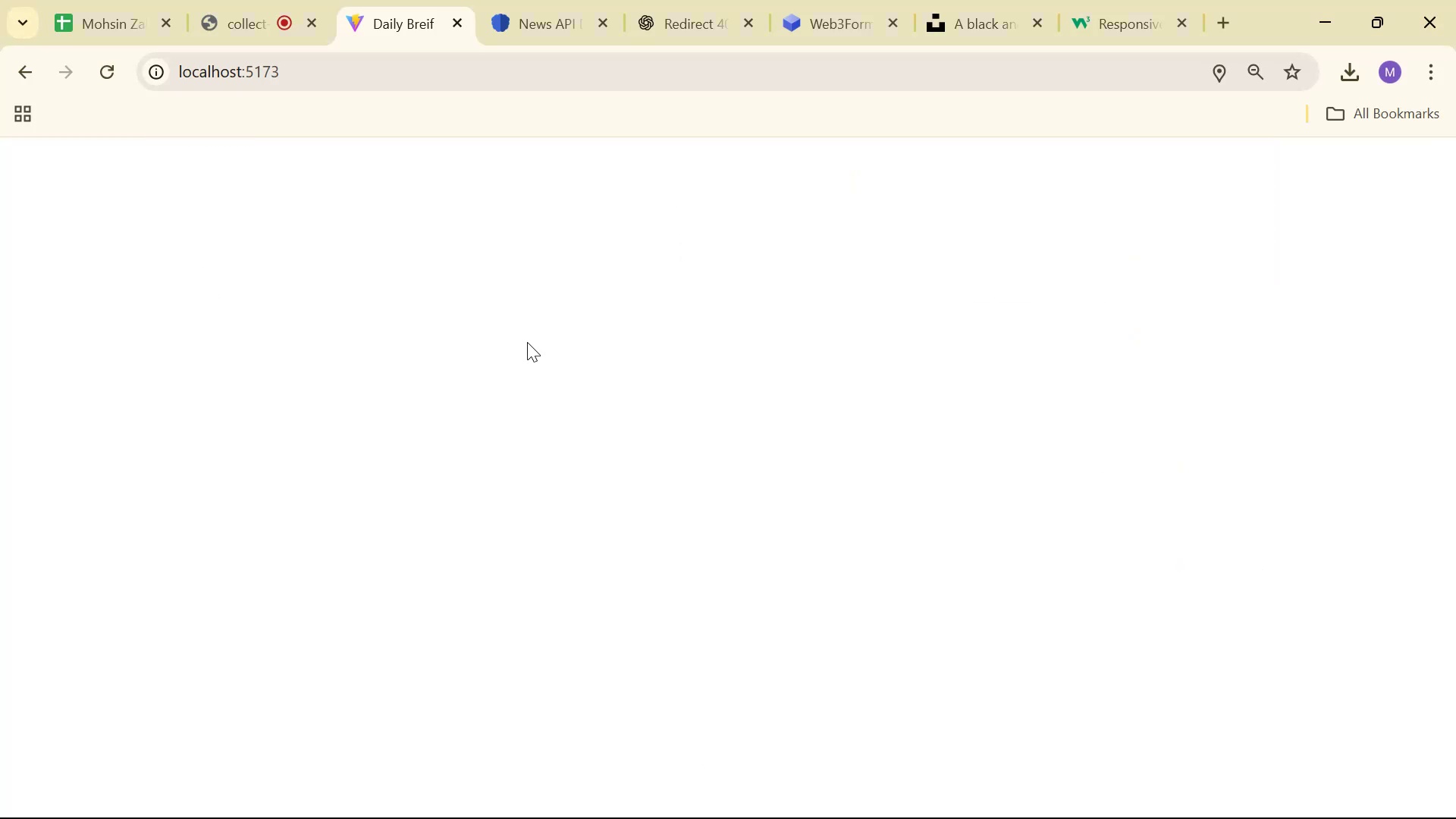 
key(Alt+AltLeft)
 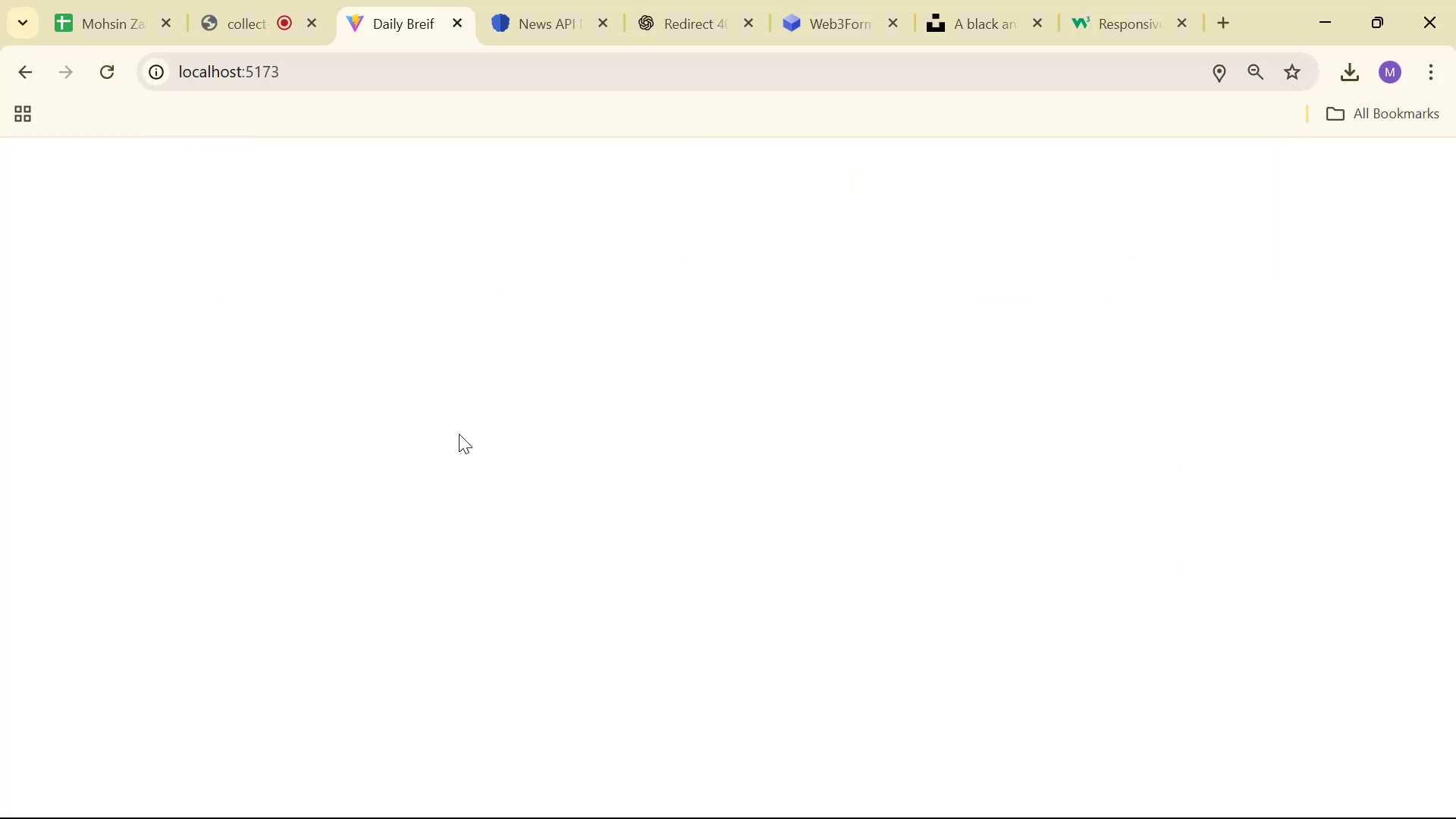 
key(Alt+Tab)
 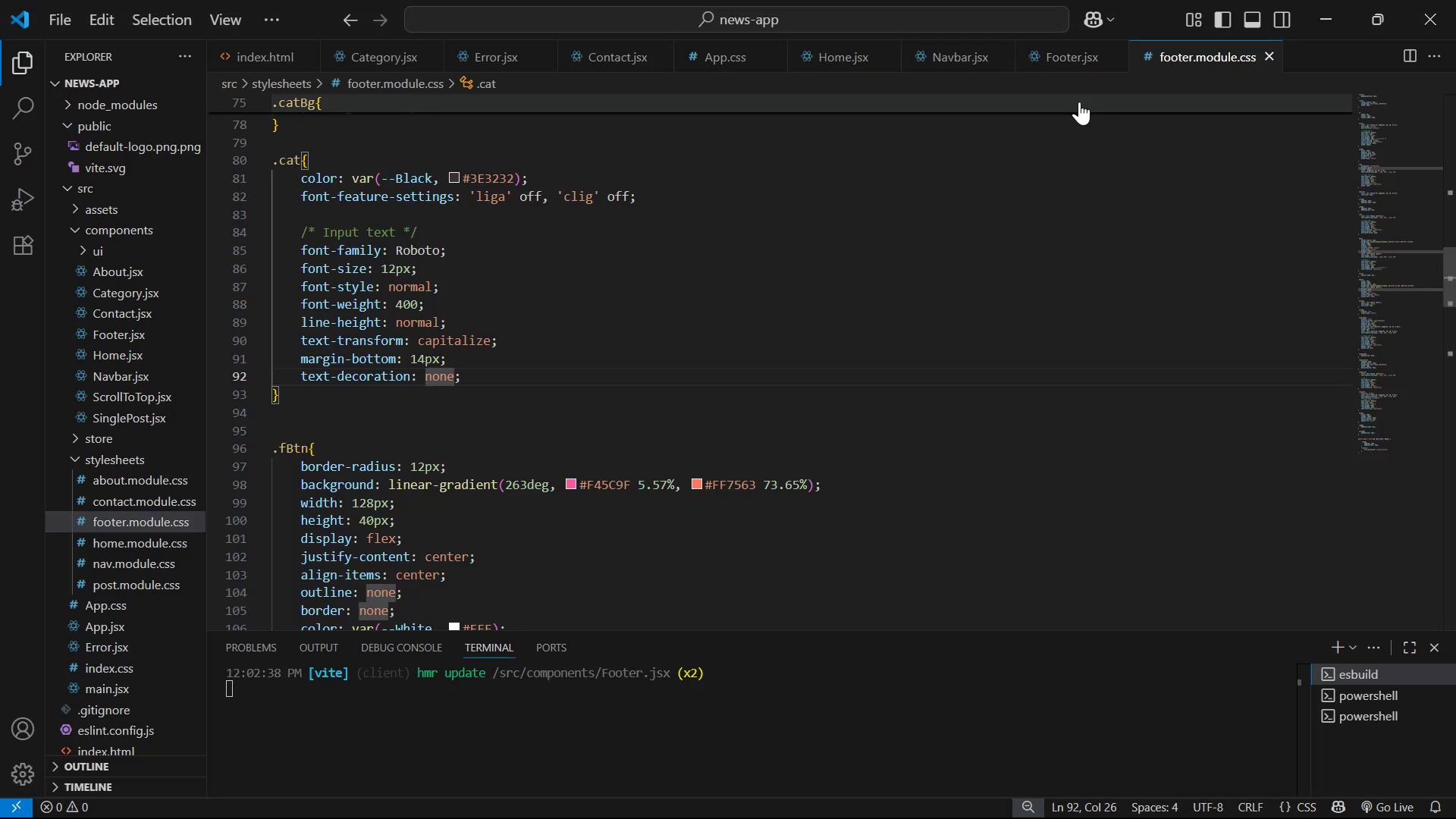 
left_click([1028, 46])
 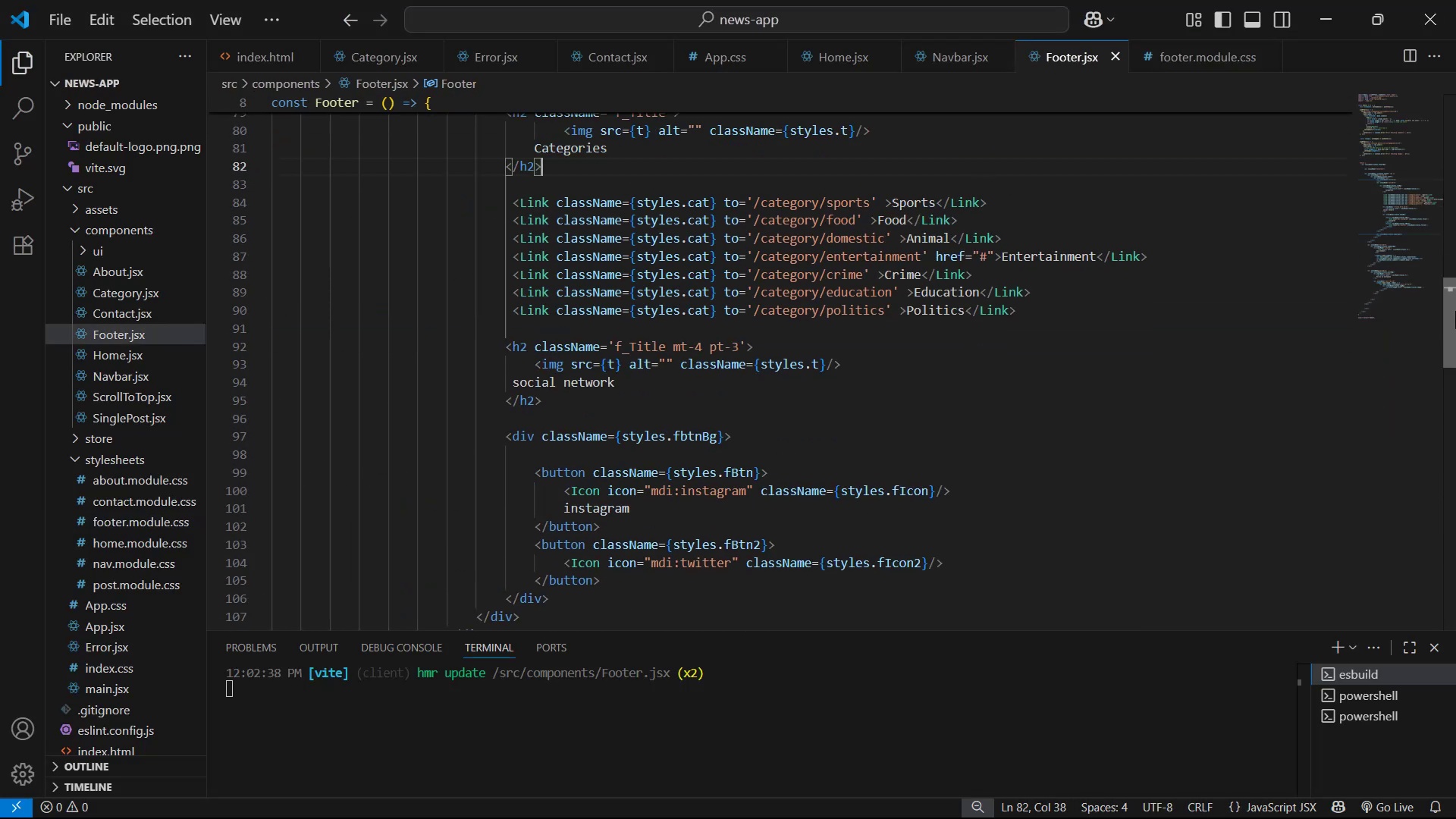 
left_click([609, 168])
 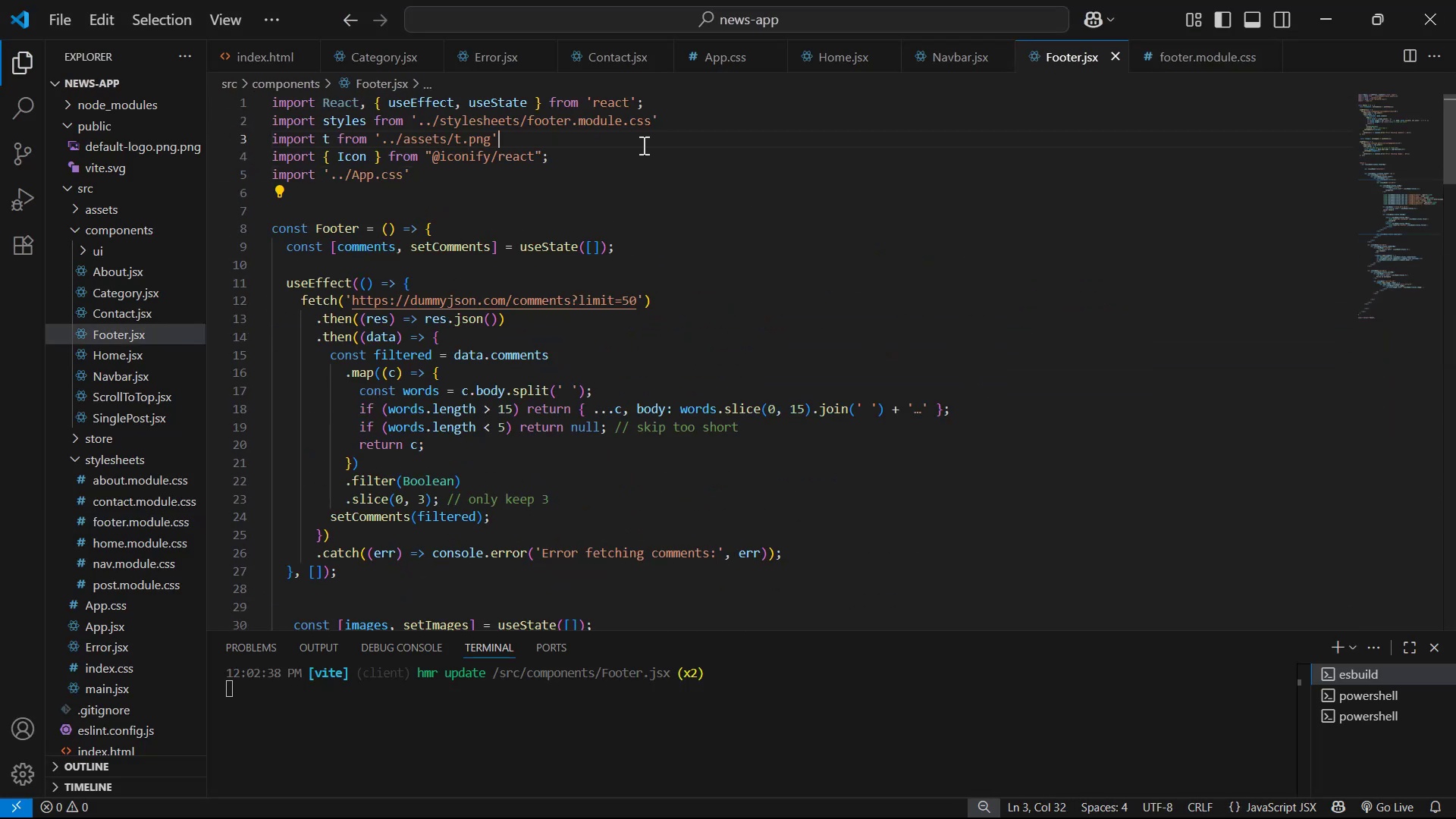 
double_click([622, 178])
 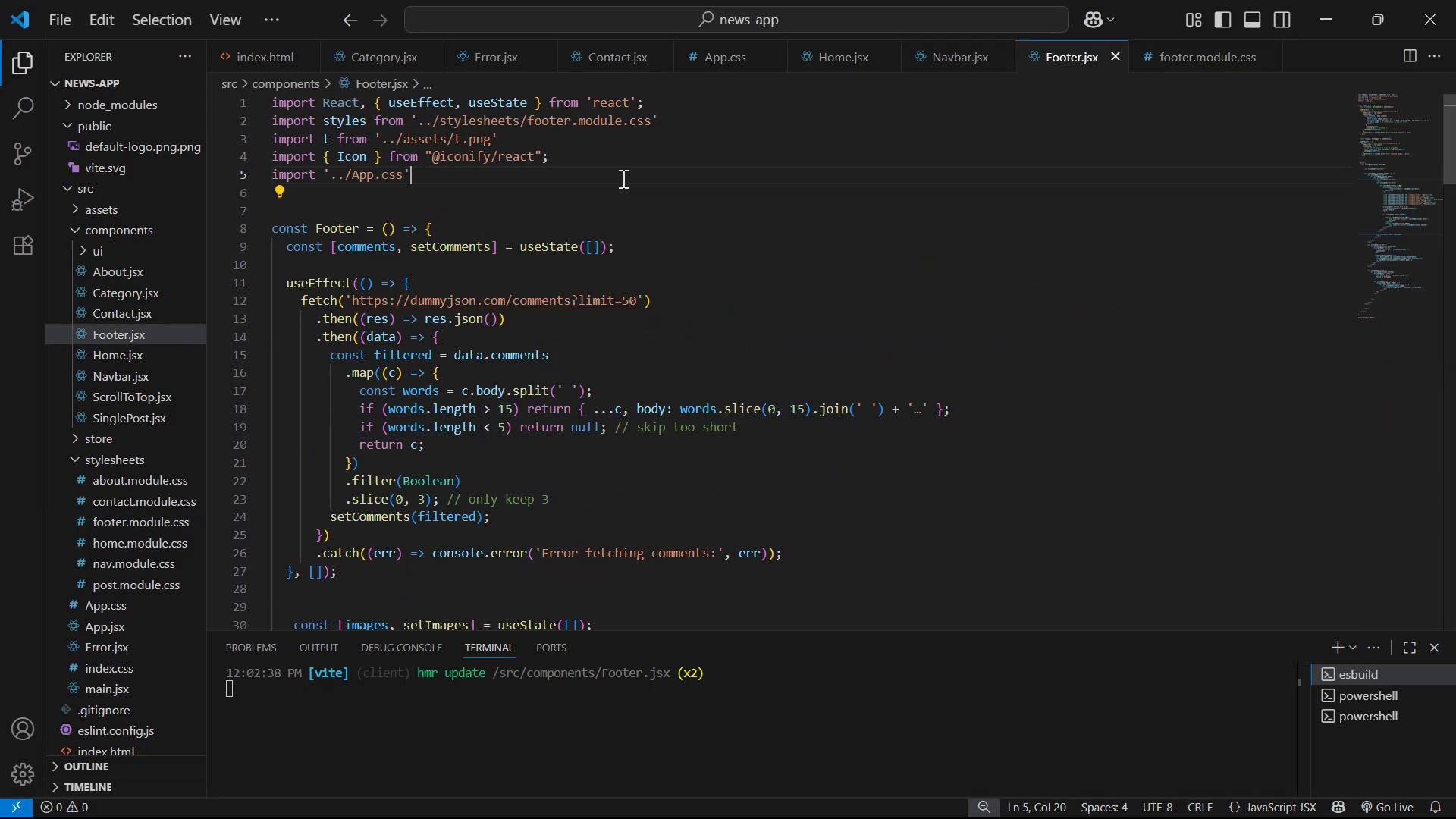 
key(Enter)
 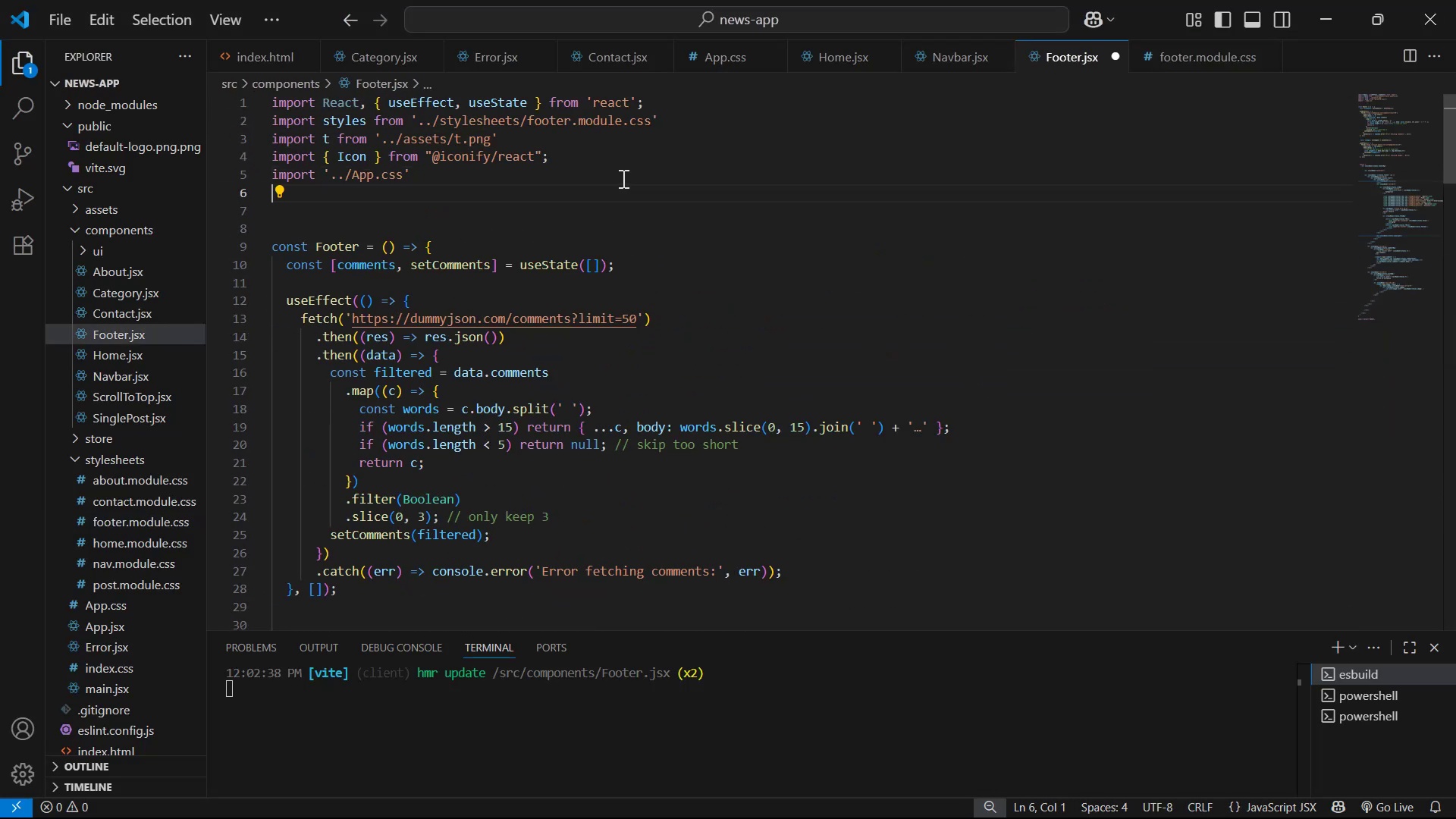 
key(Enter)
 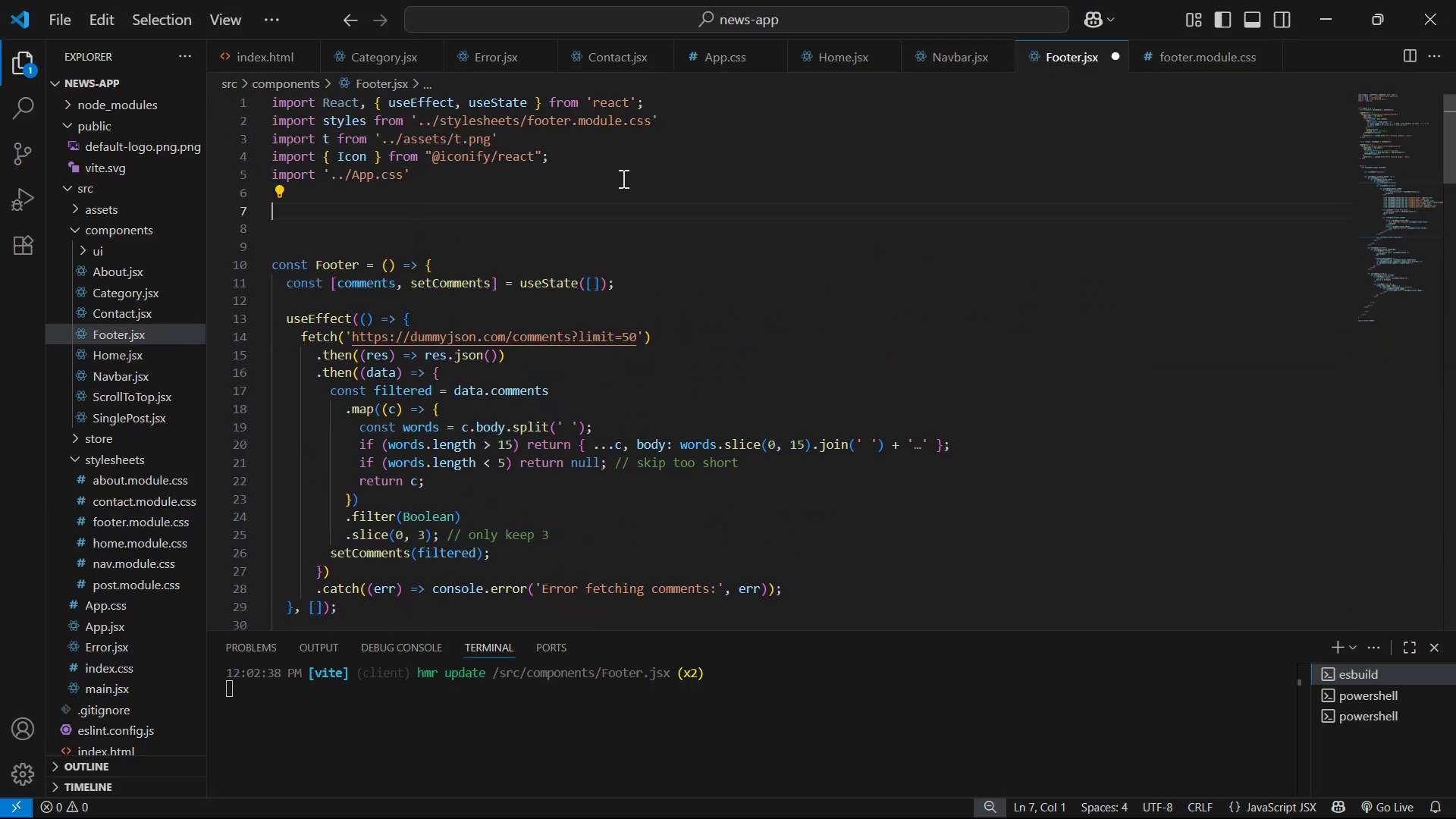 
type(im)
 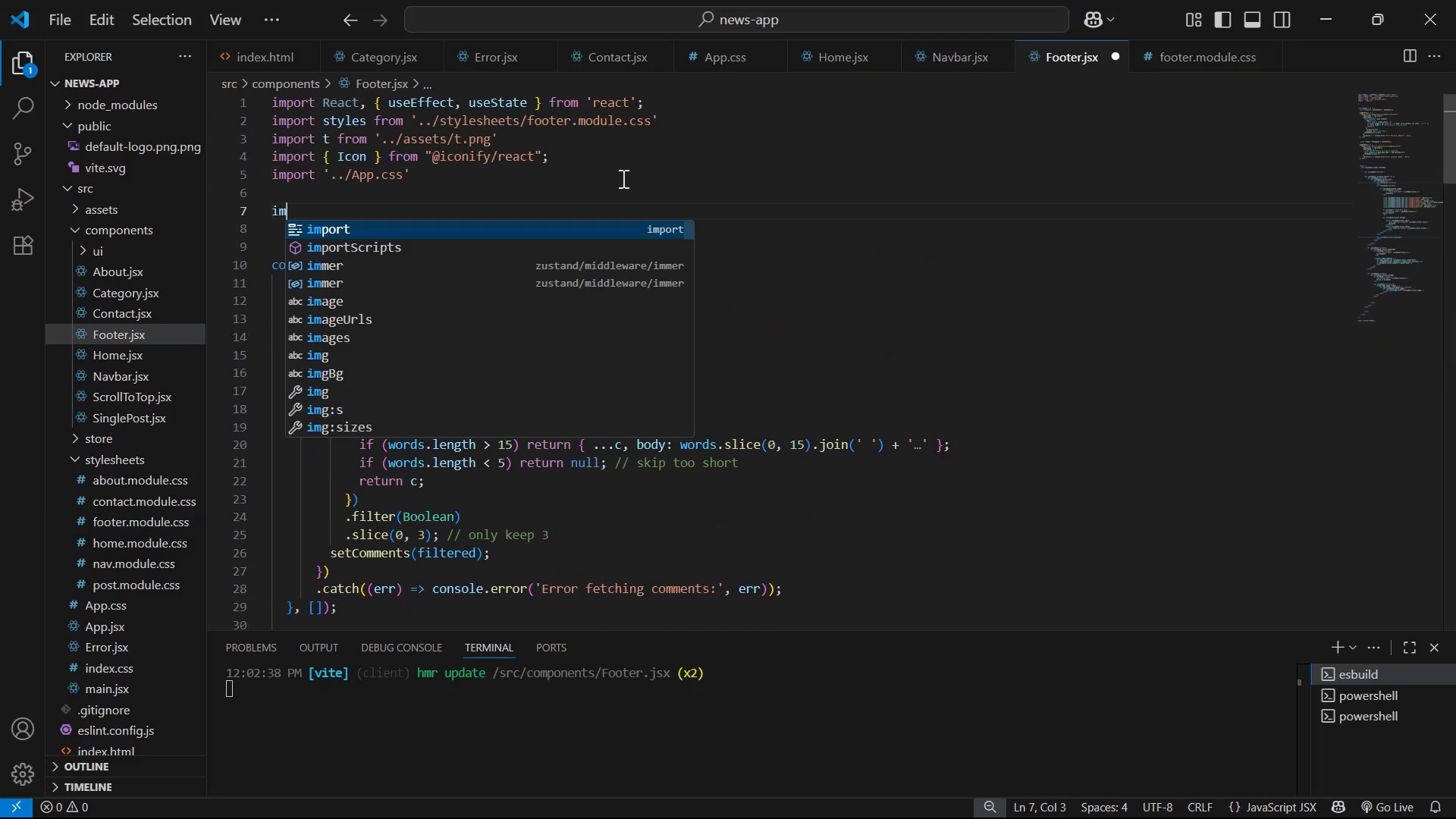 
key(Enter)
 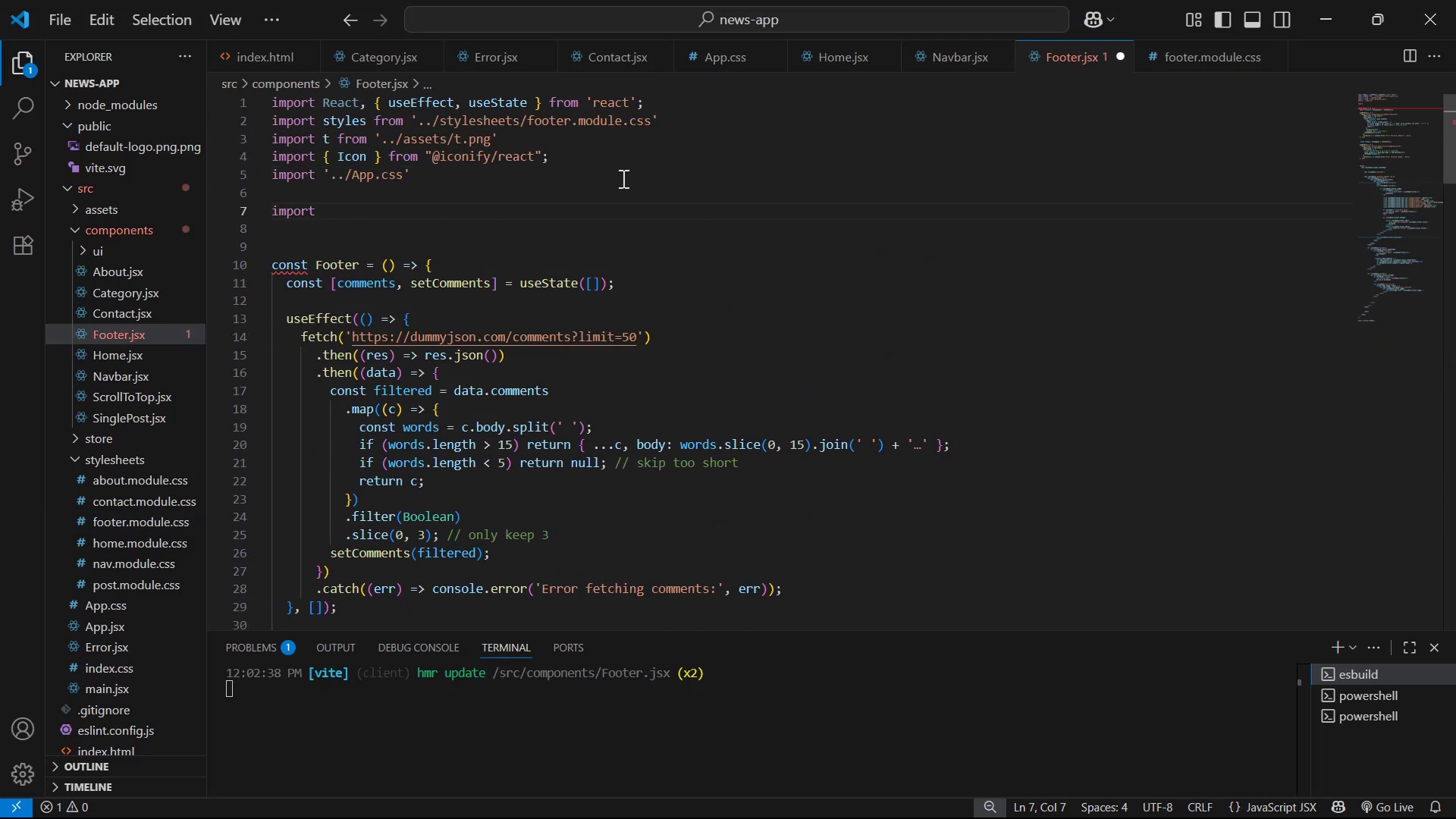 
type( {Link)
 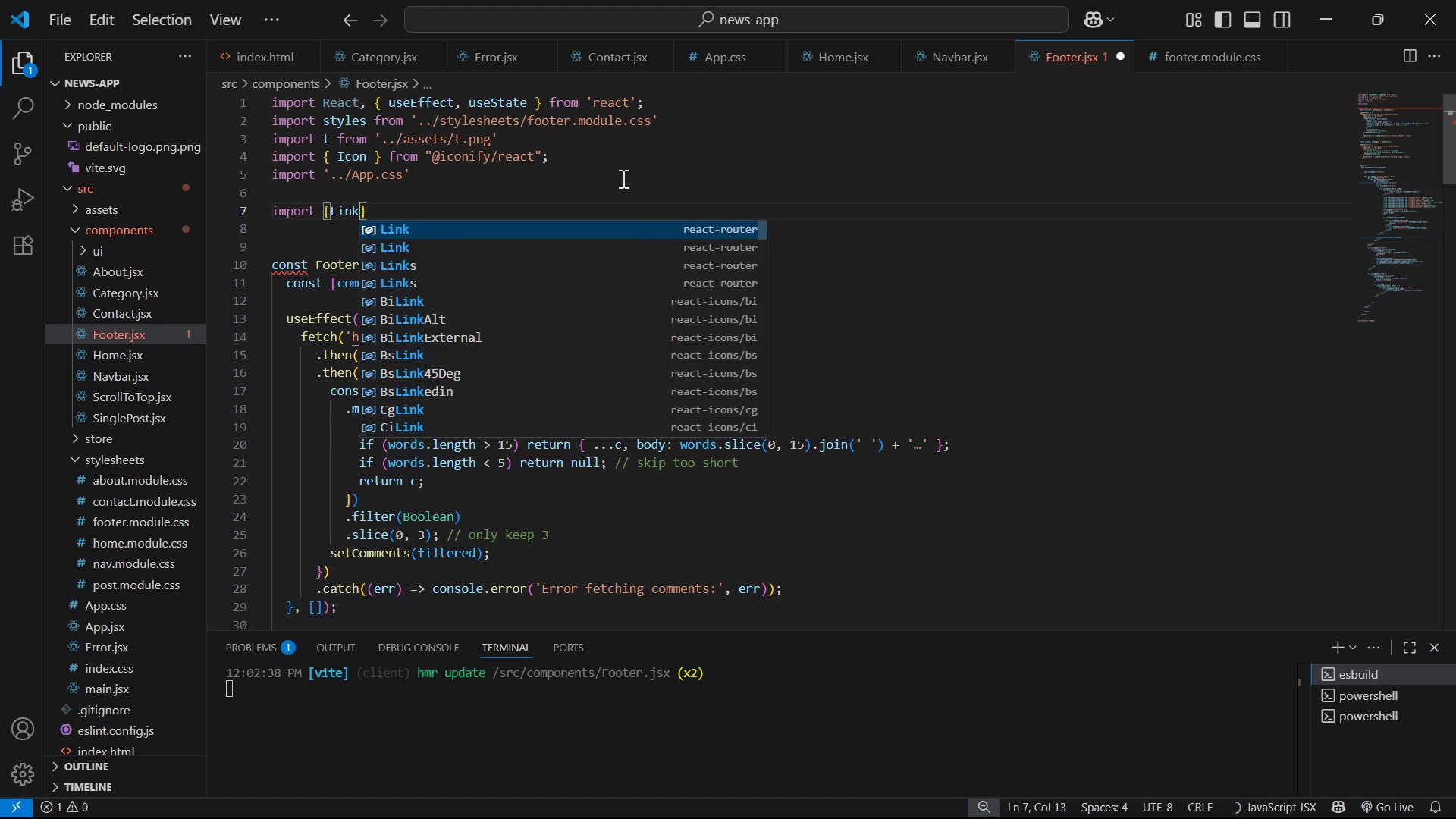 
key(ArrowRight)
 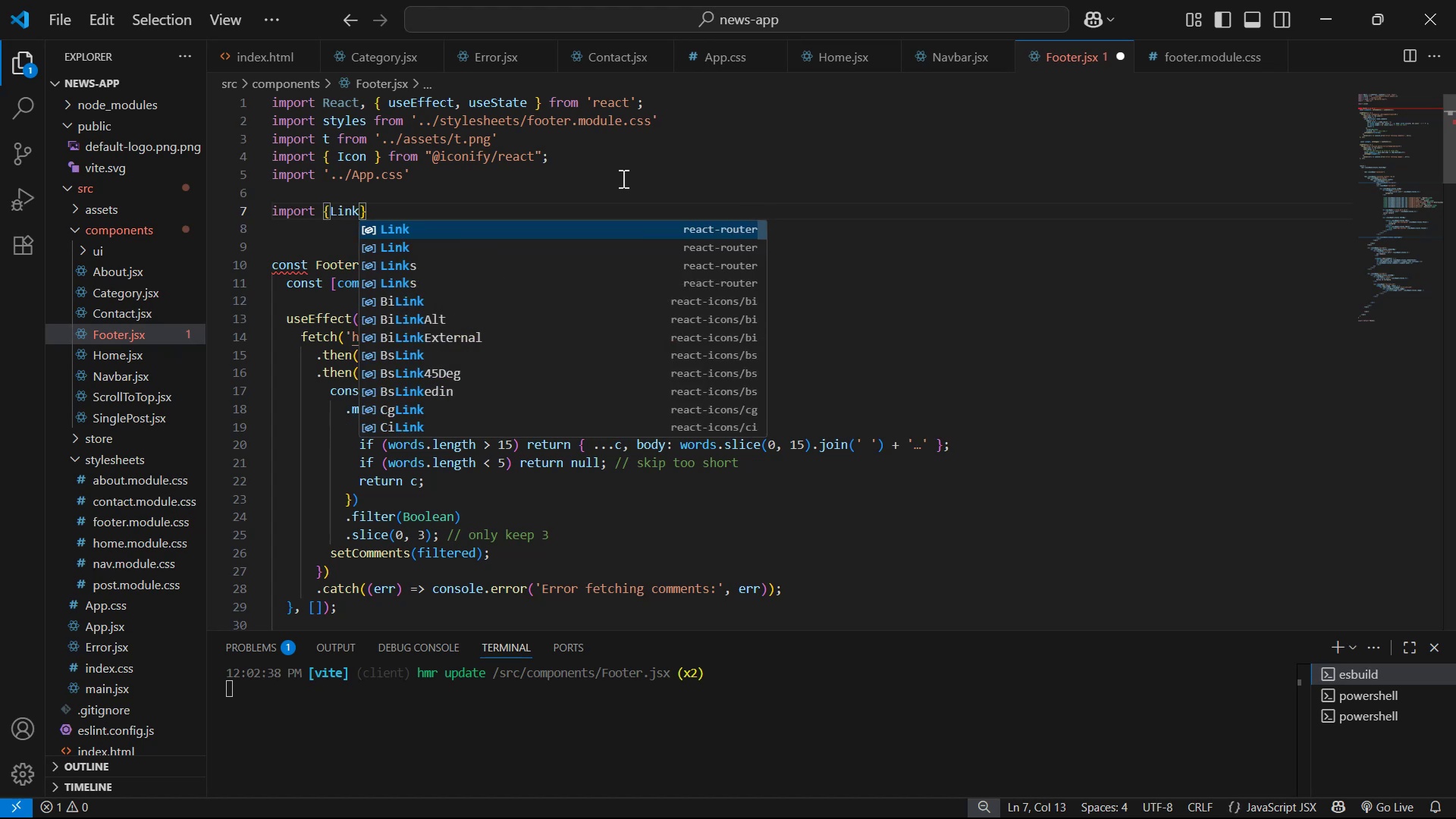 
type( from 'react-router)
 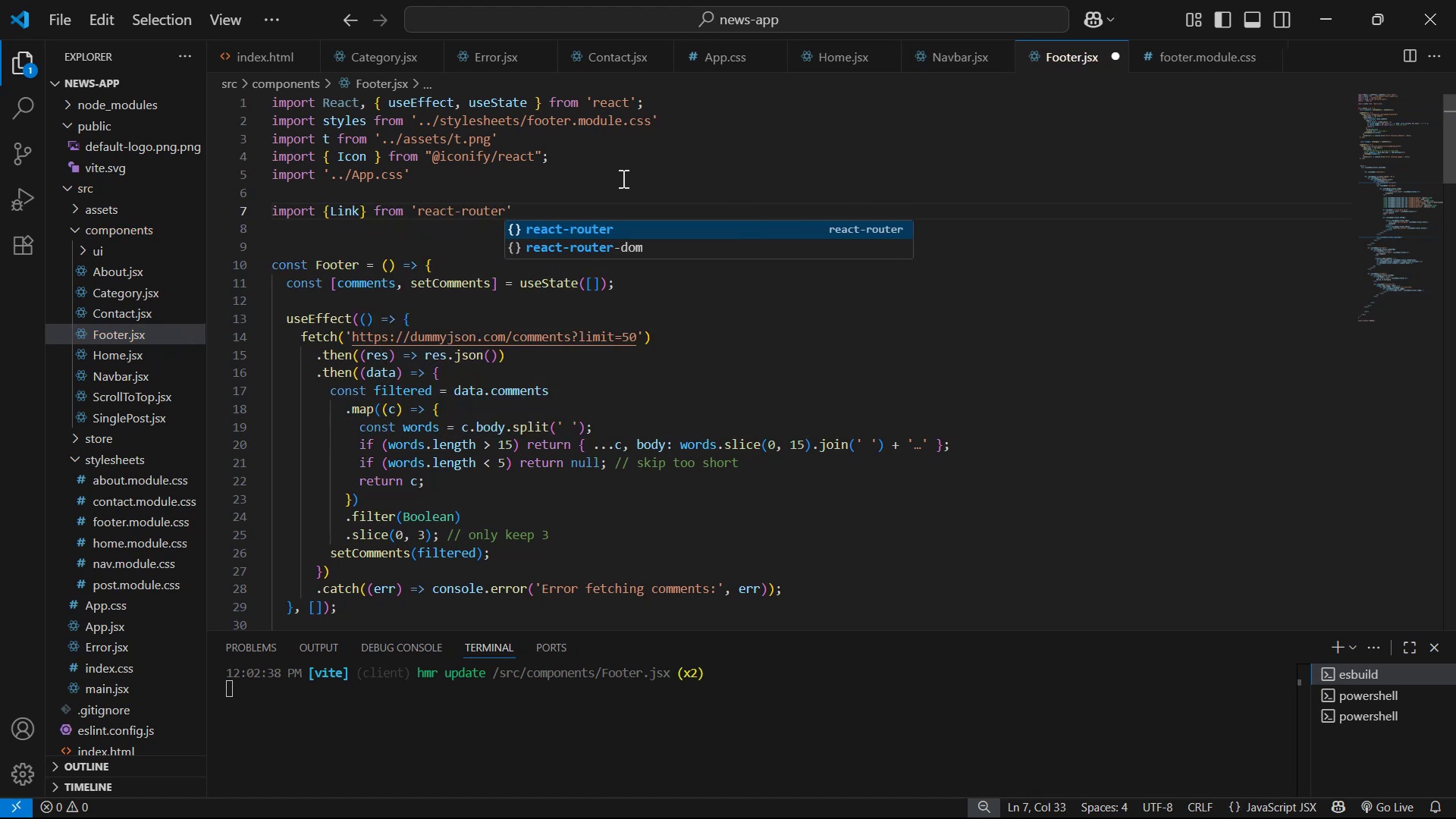 
key(ArrowDown)
 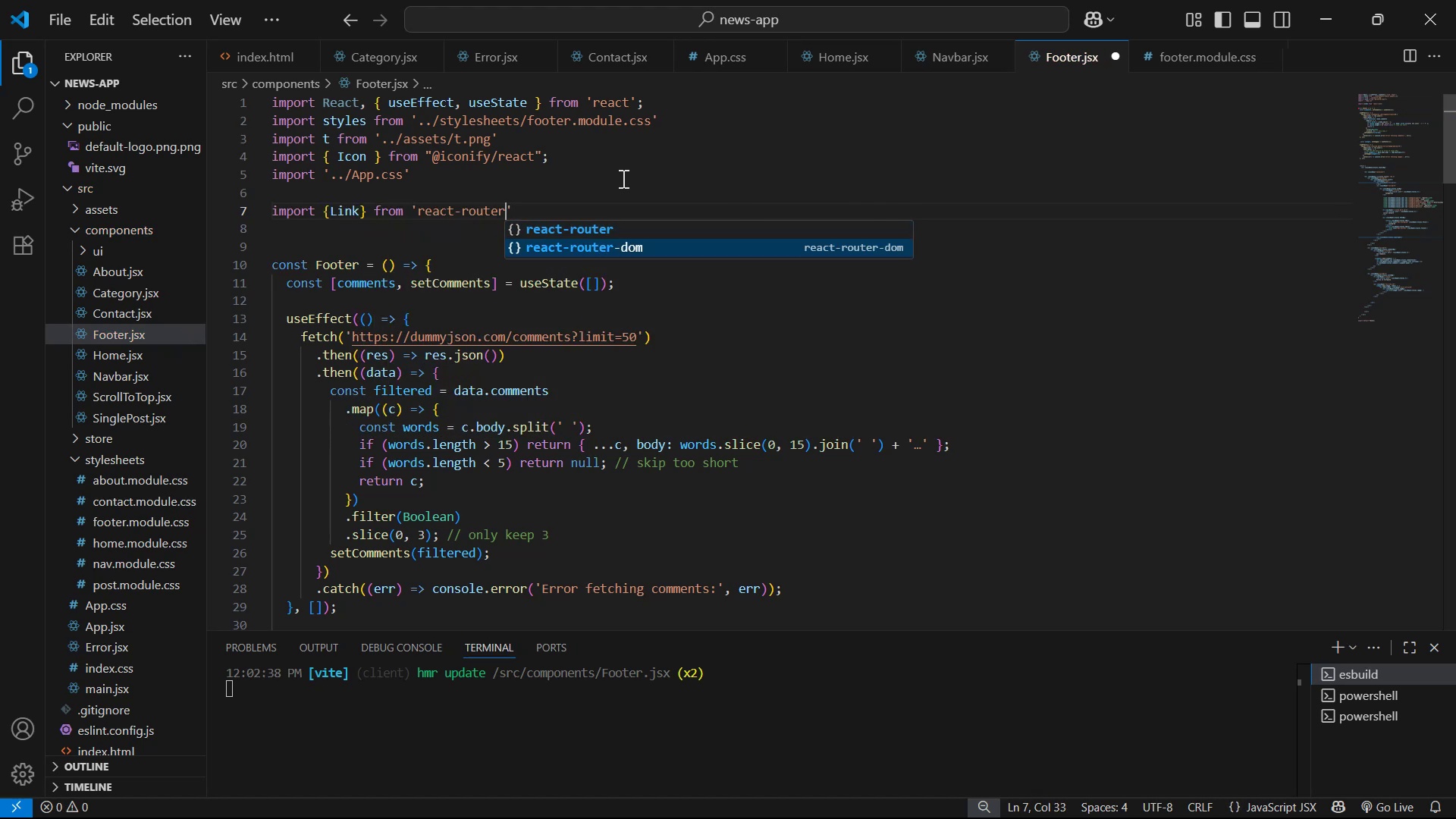 
key(Enter)
 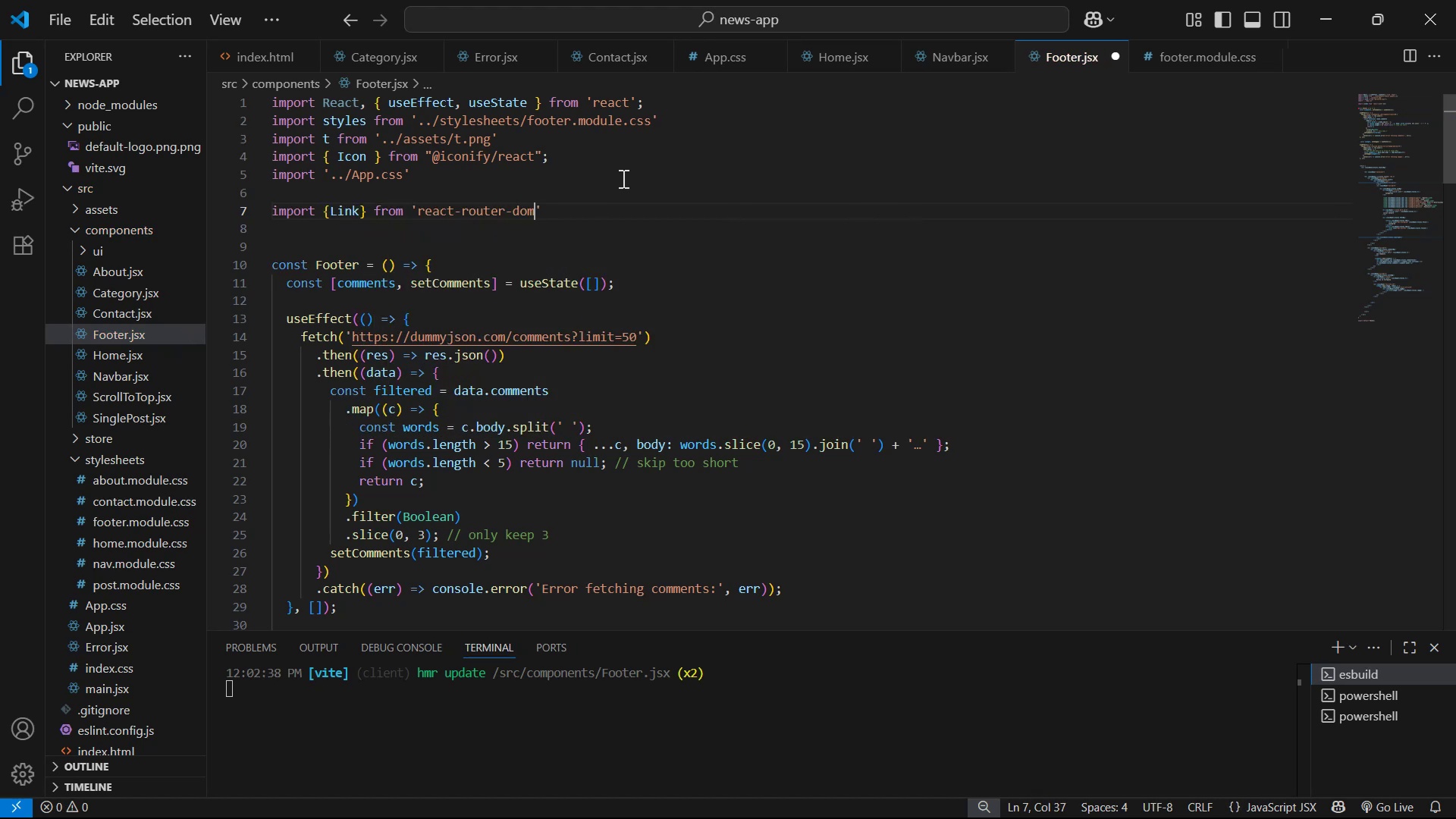 
key(Control+S)
 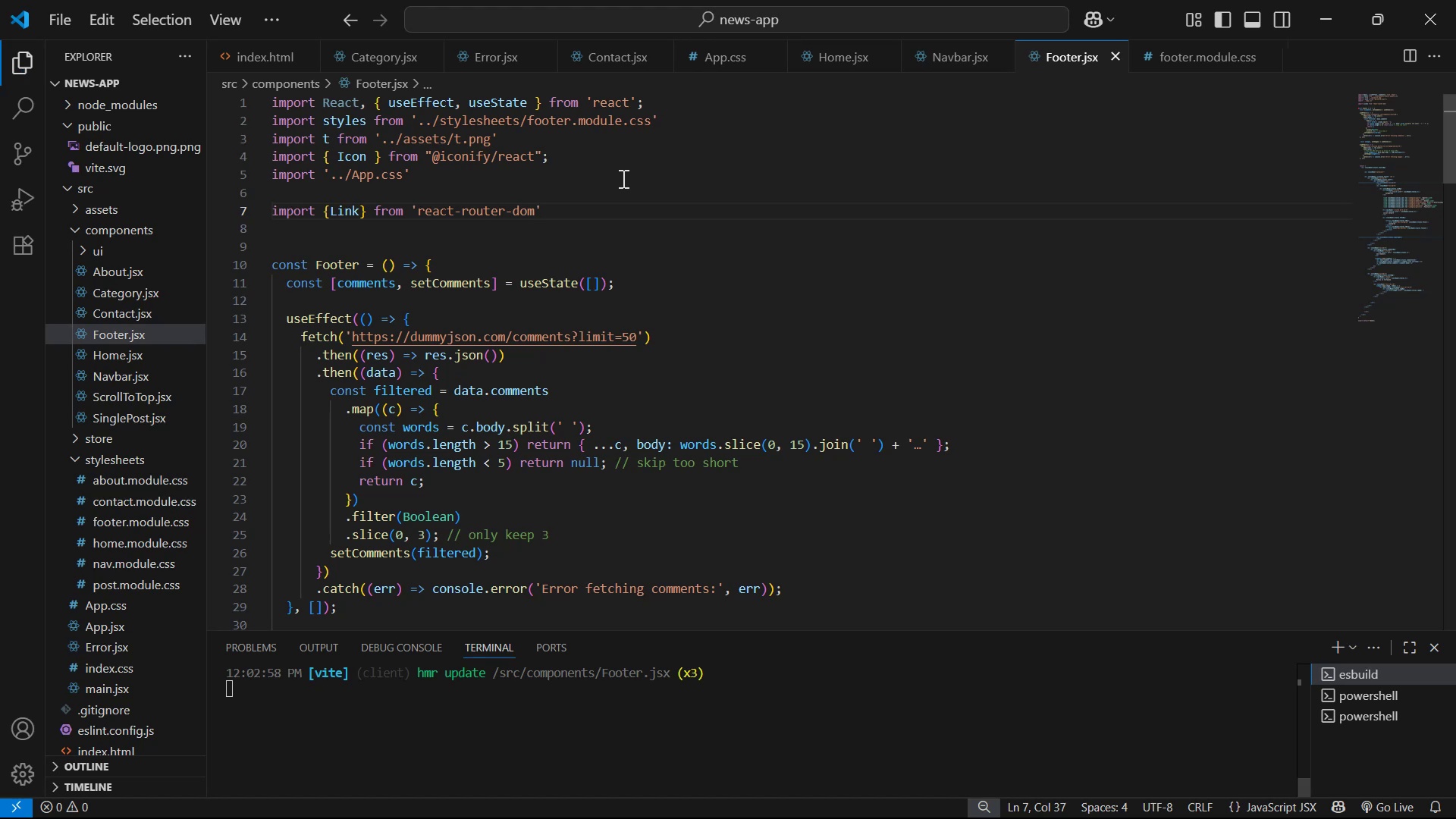 
key(Alt+Tab)
 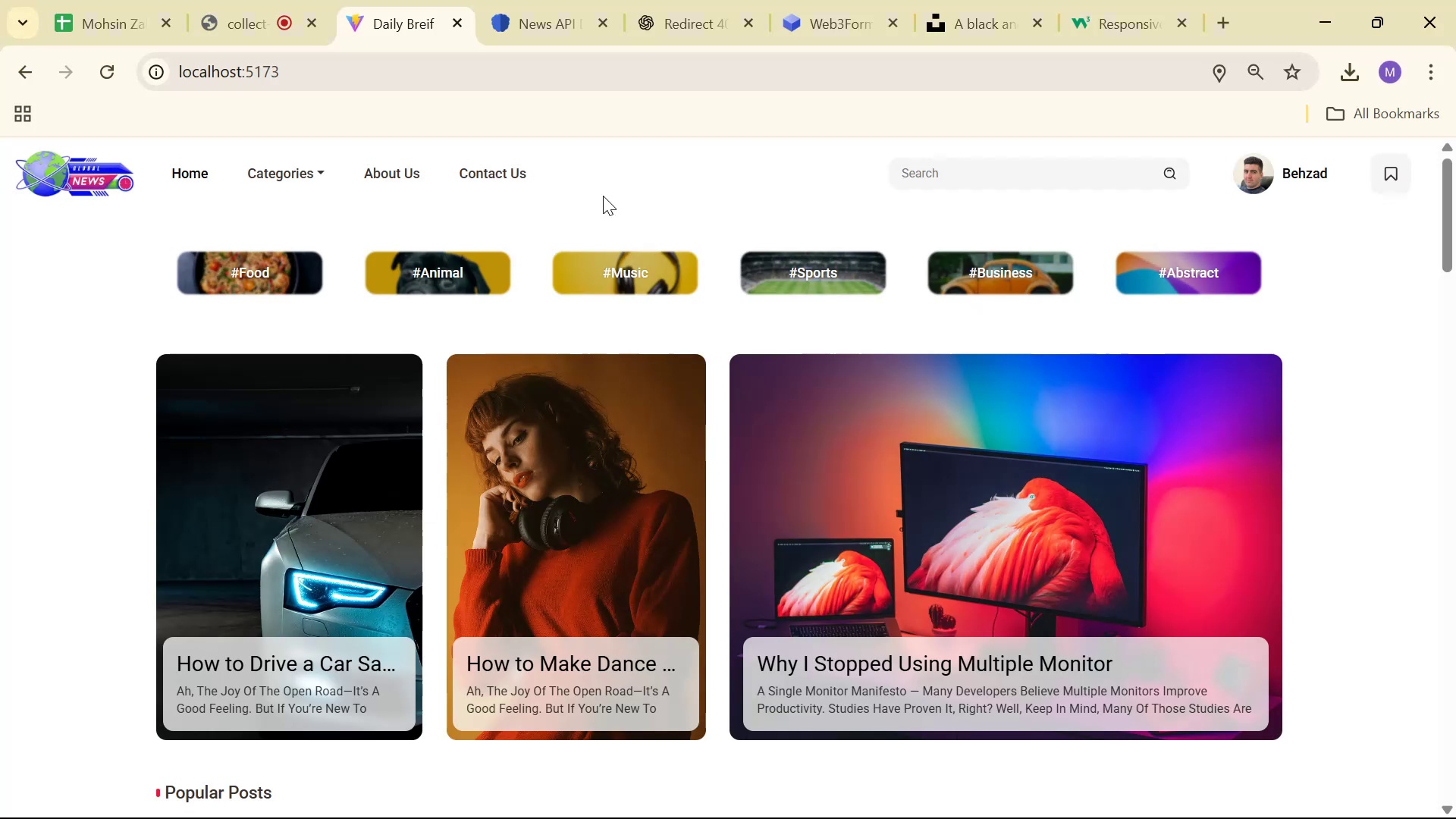 
scroll: coordinate [708, 280], scroll_direction: down, amount: 37.0
 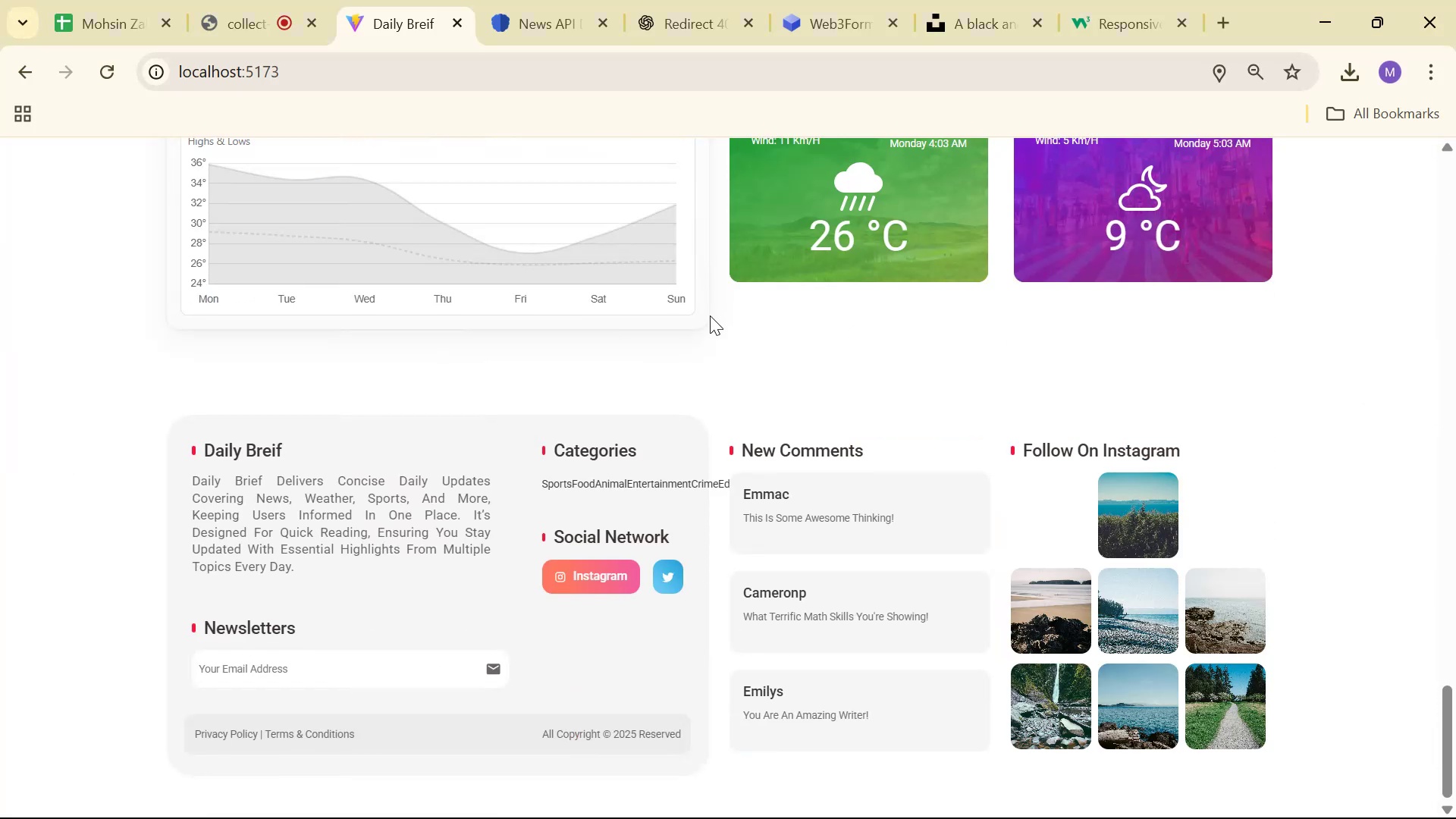 
key(Alt+Tab)
 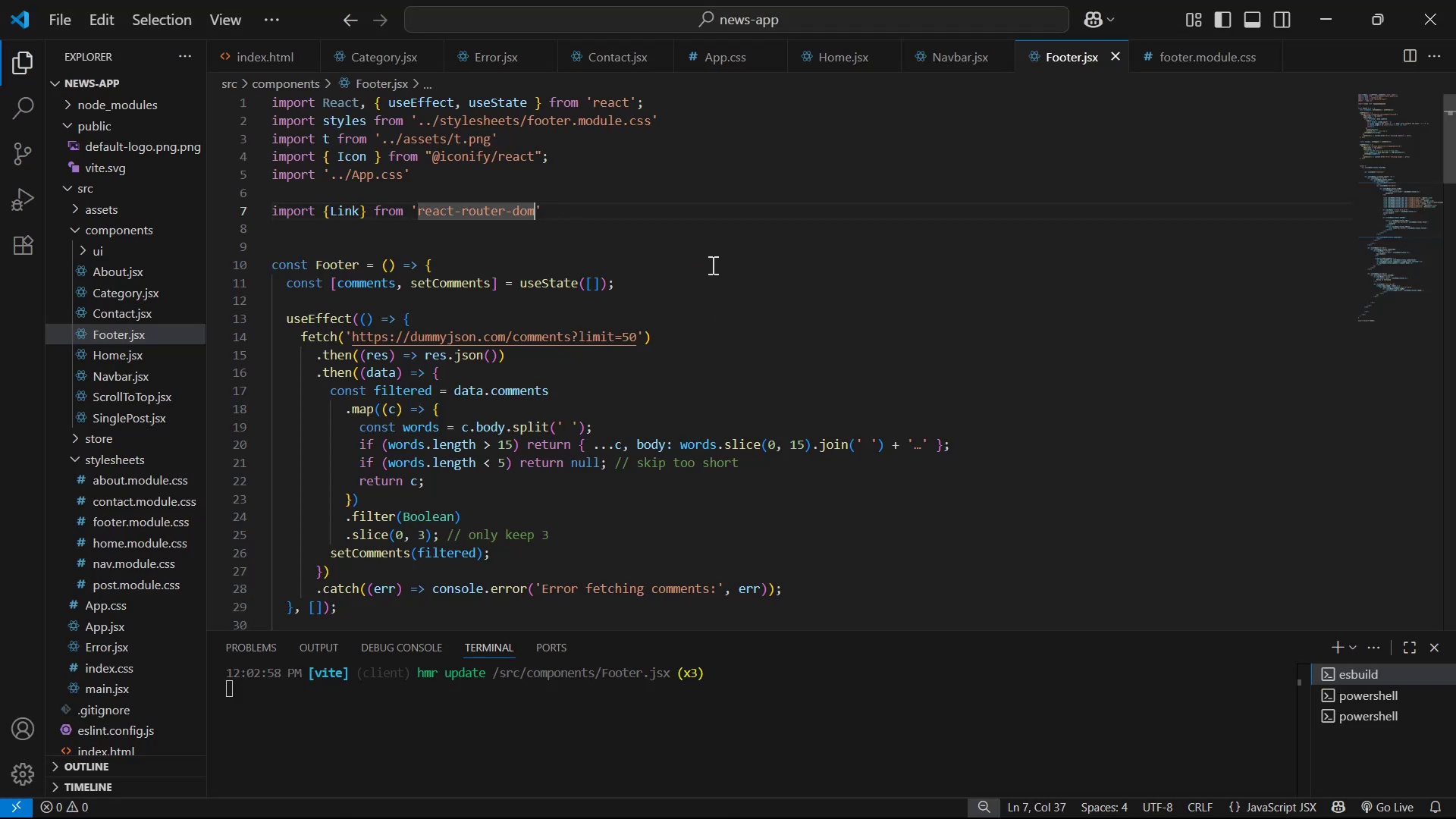 
scroll: coordinate [795, 190], scroll_direction: down, amount: 18.0
 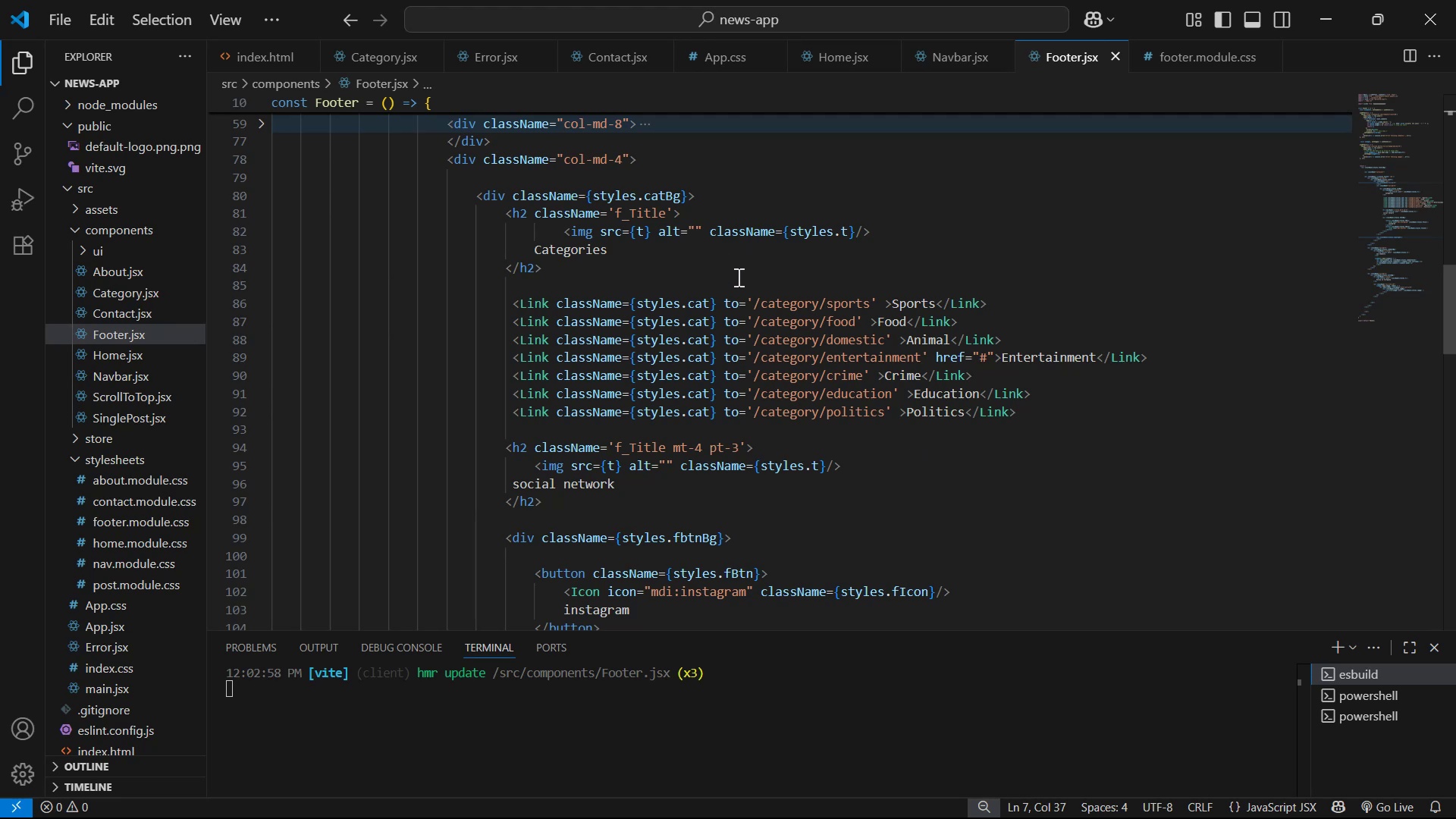 
wait(7.07)
 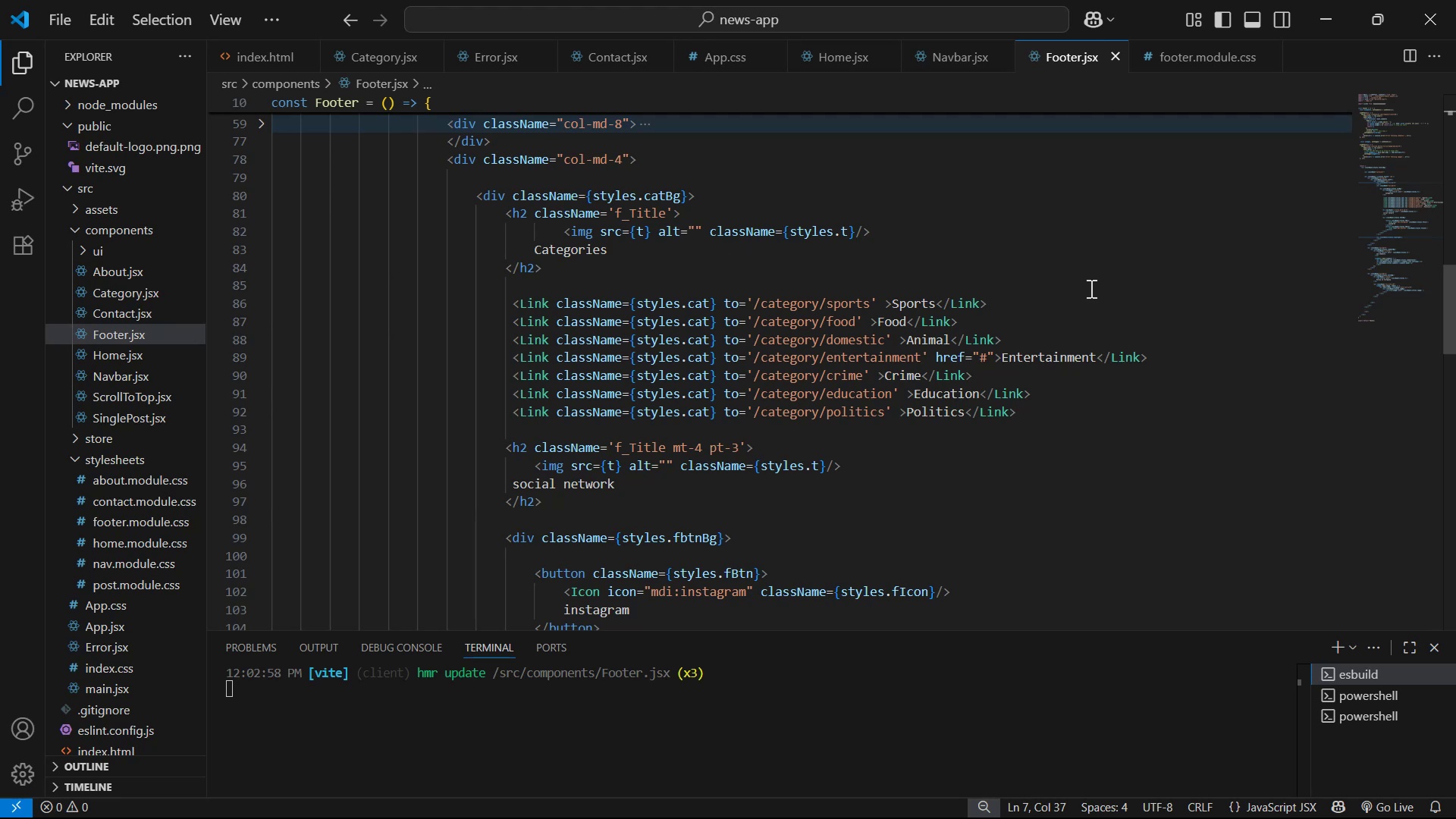 
left_click([682, 199])
 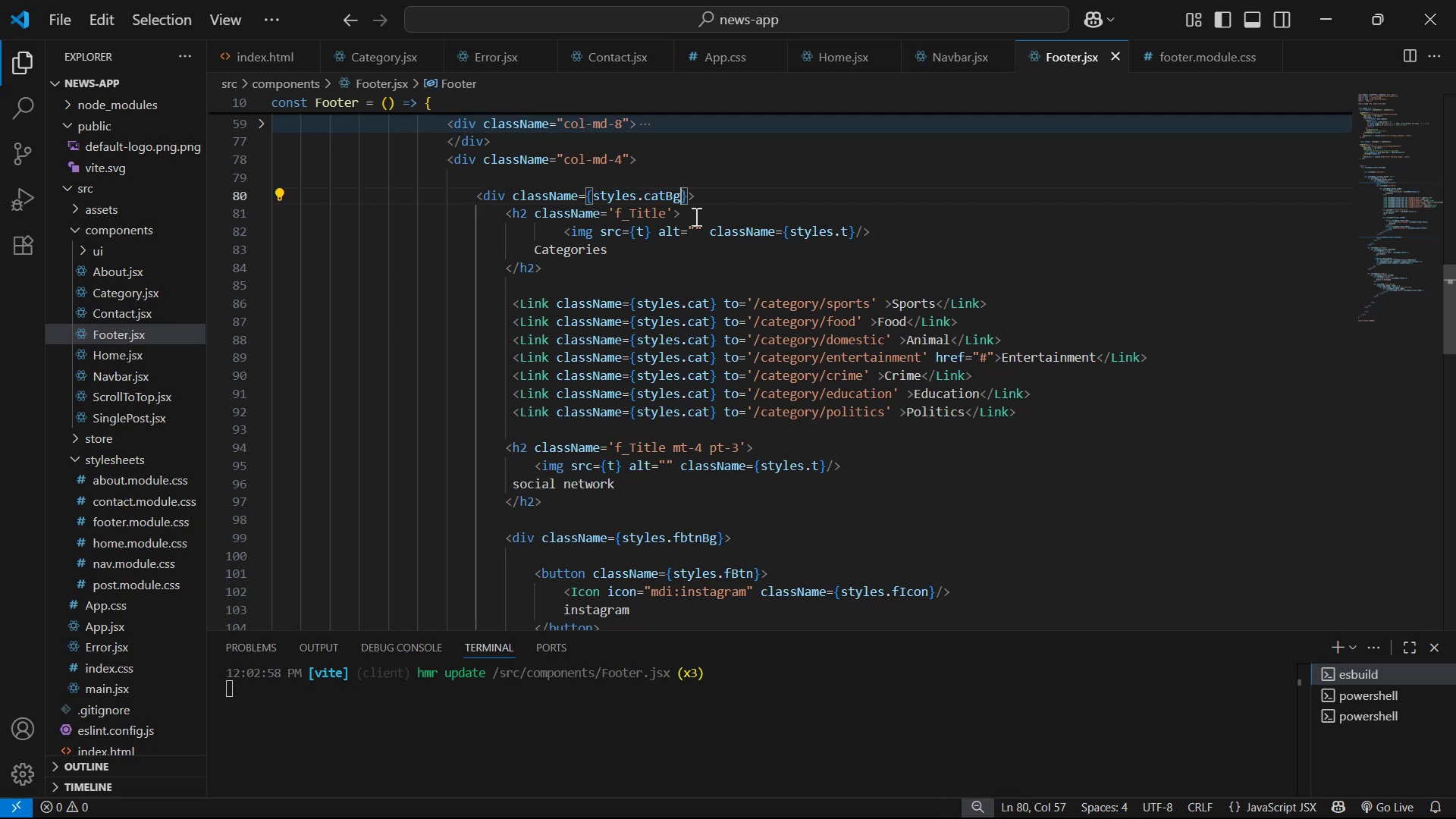 
key(Control+ControlLeft)
 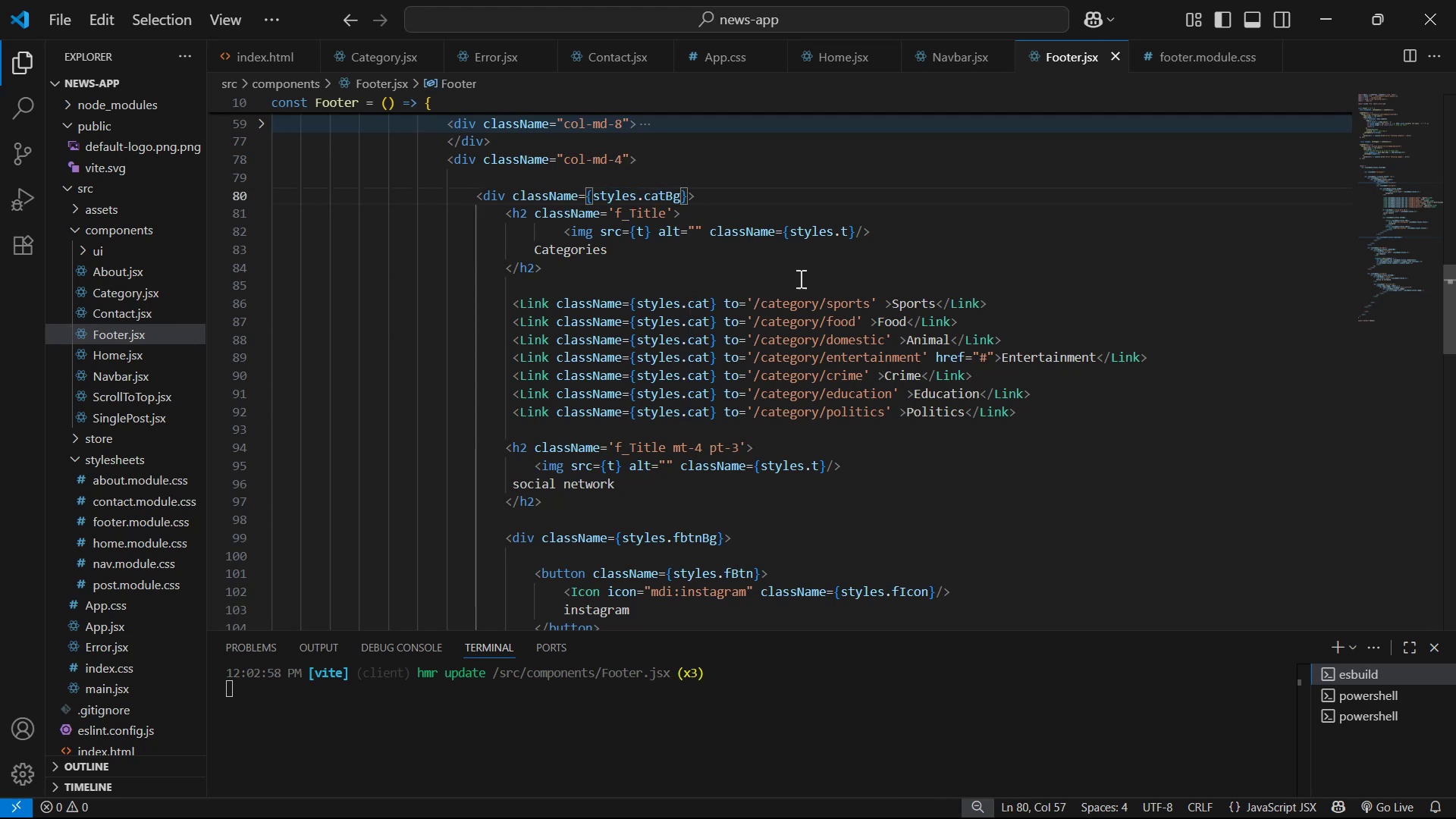 
scroll: coordinate [1030, 238], scroll_direction: down, amount: 4.0
 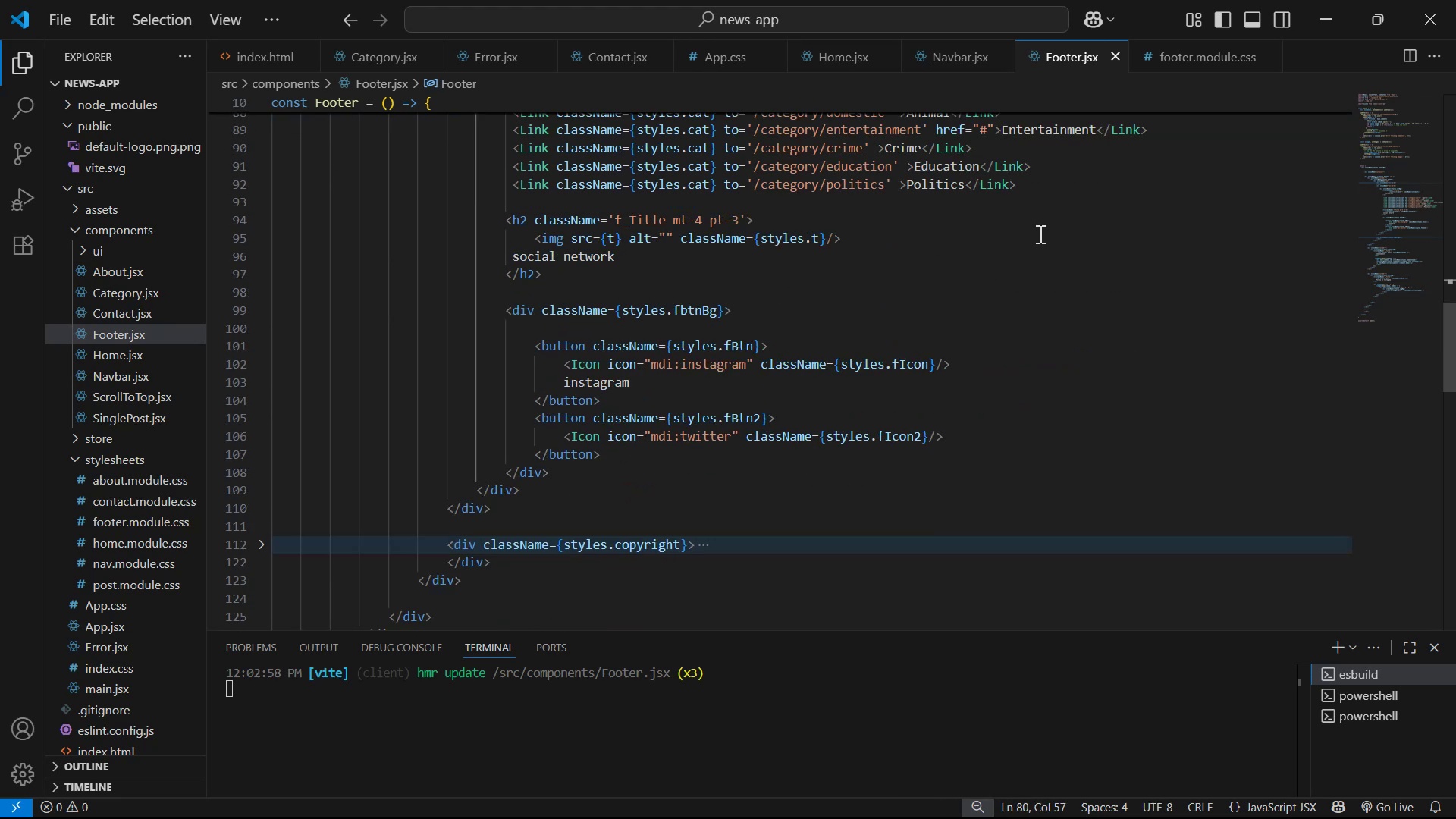 
key(Alt+Tab)
 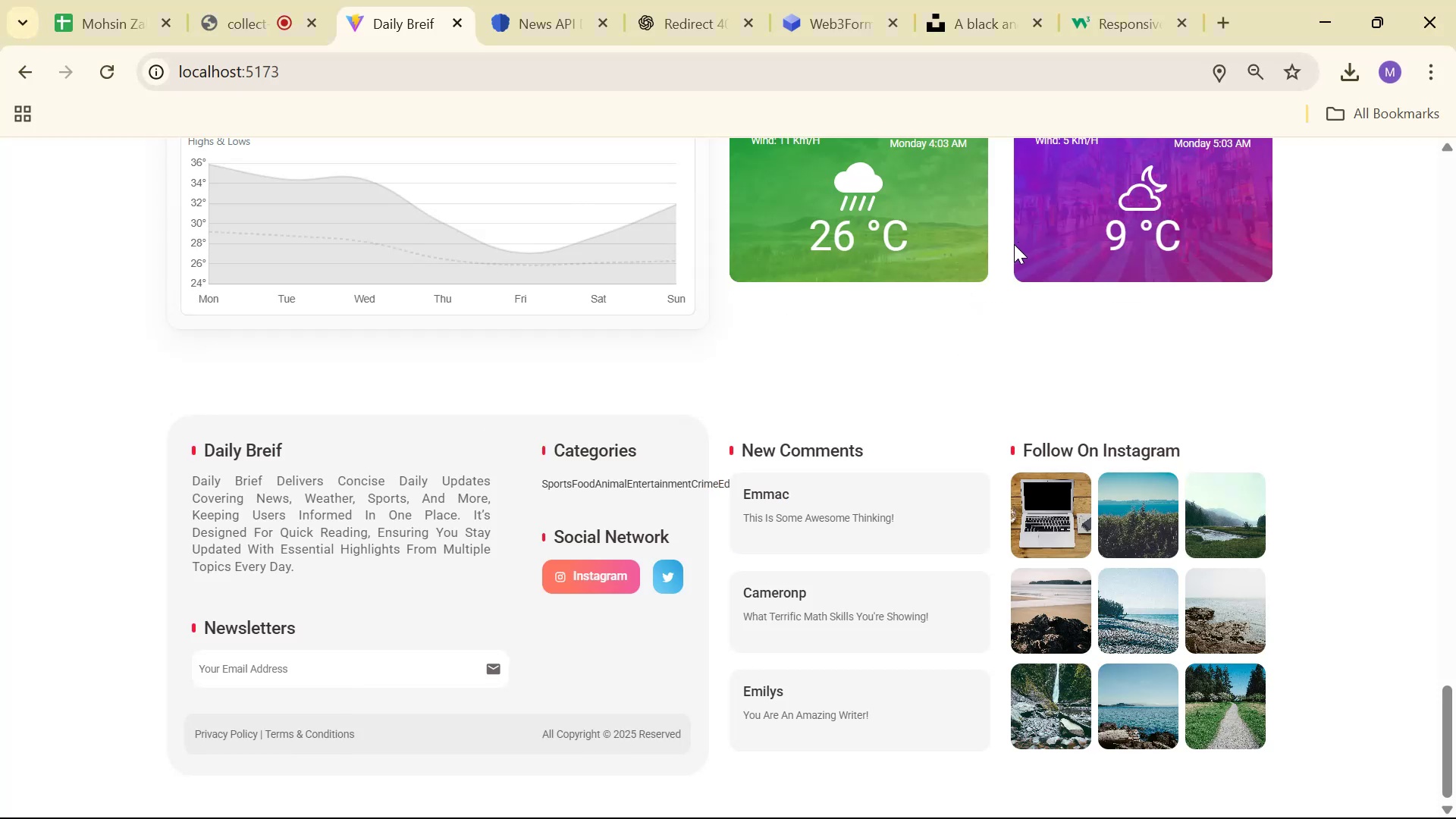 
key(Alt+AltLeft)
 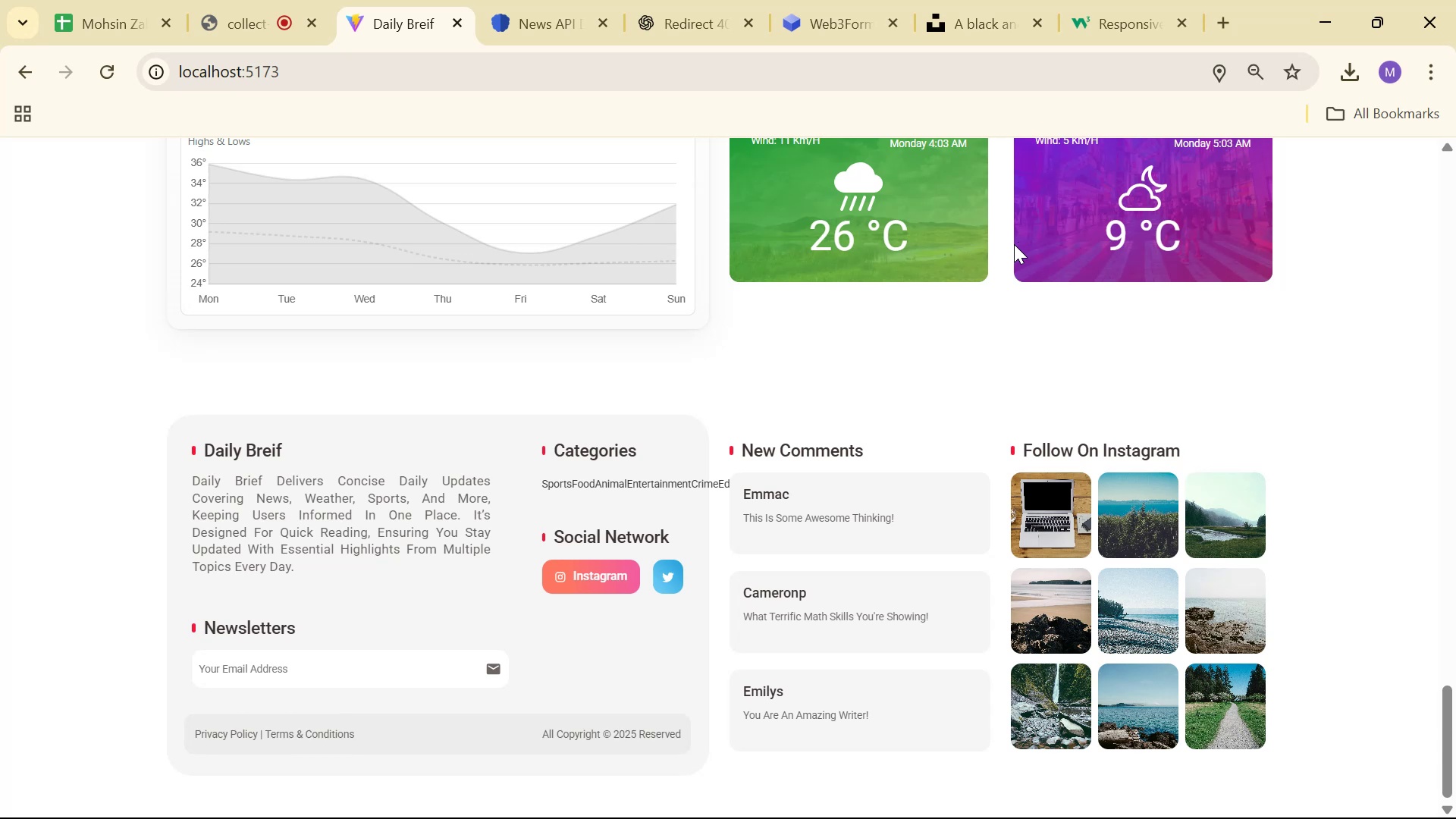 
key(Alt+Tab)
 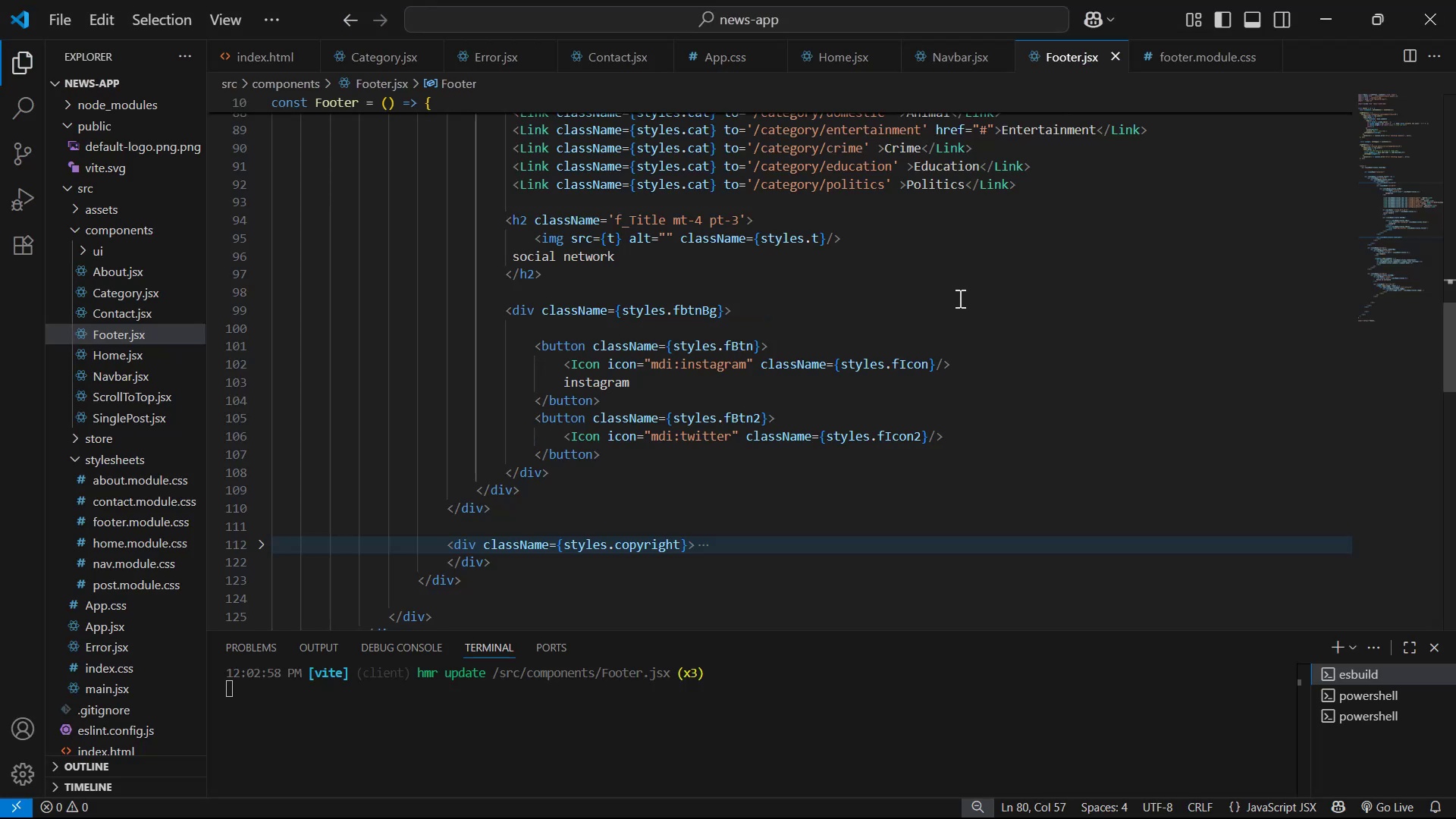 
key(Alt+AltLeft)
 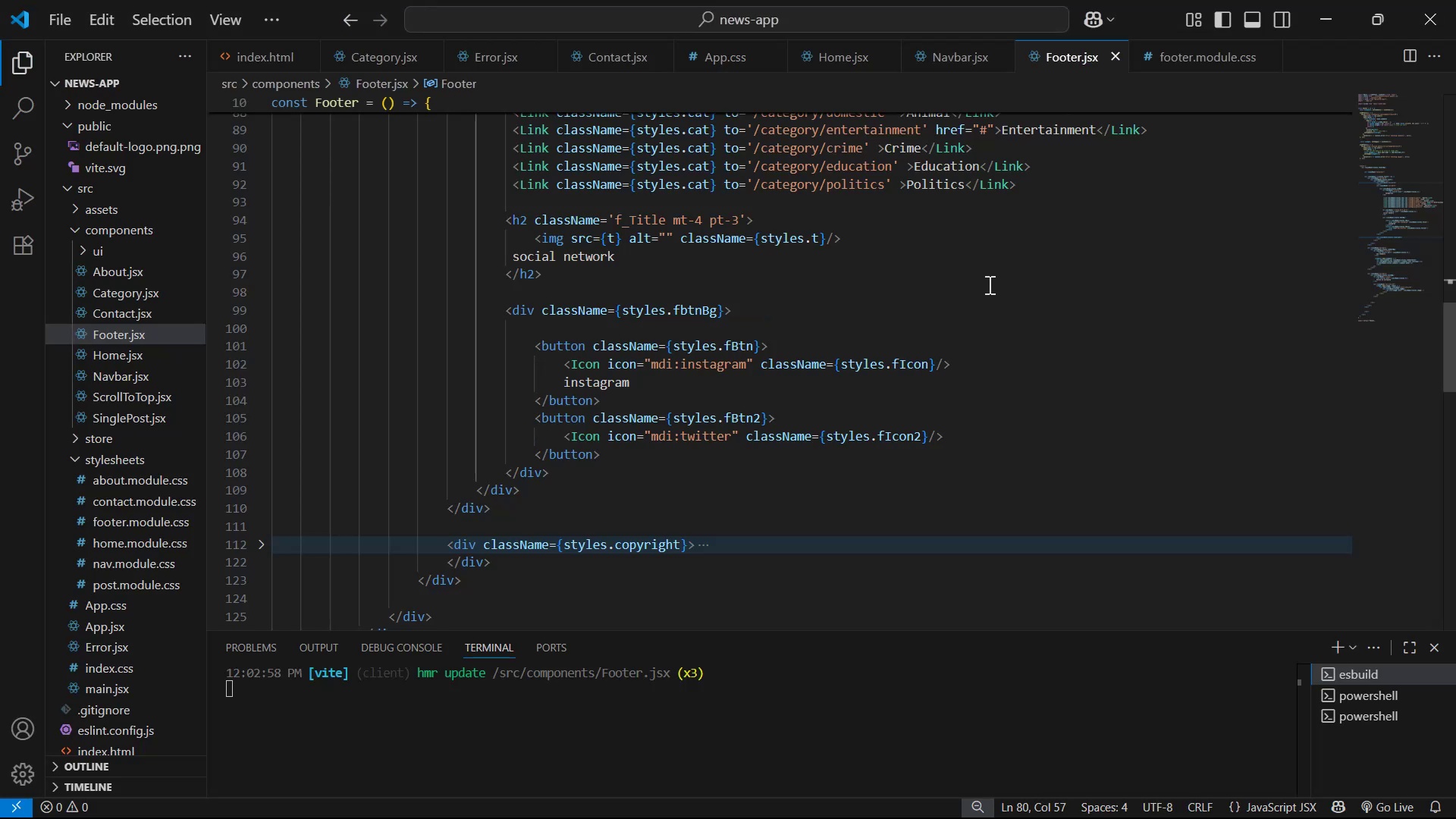 
key(Alt+Tab)
 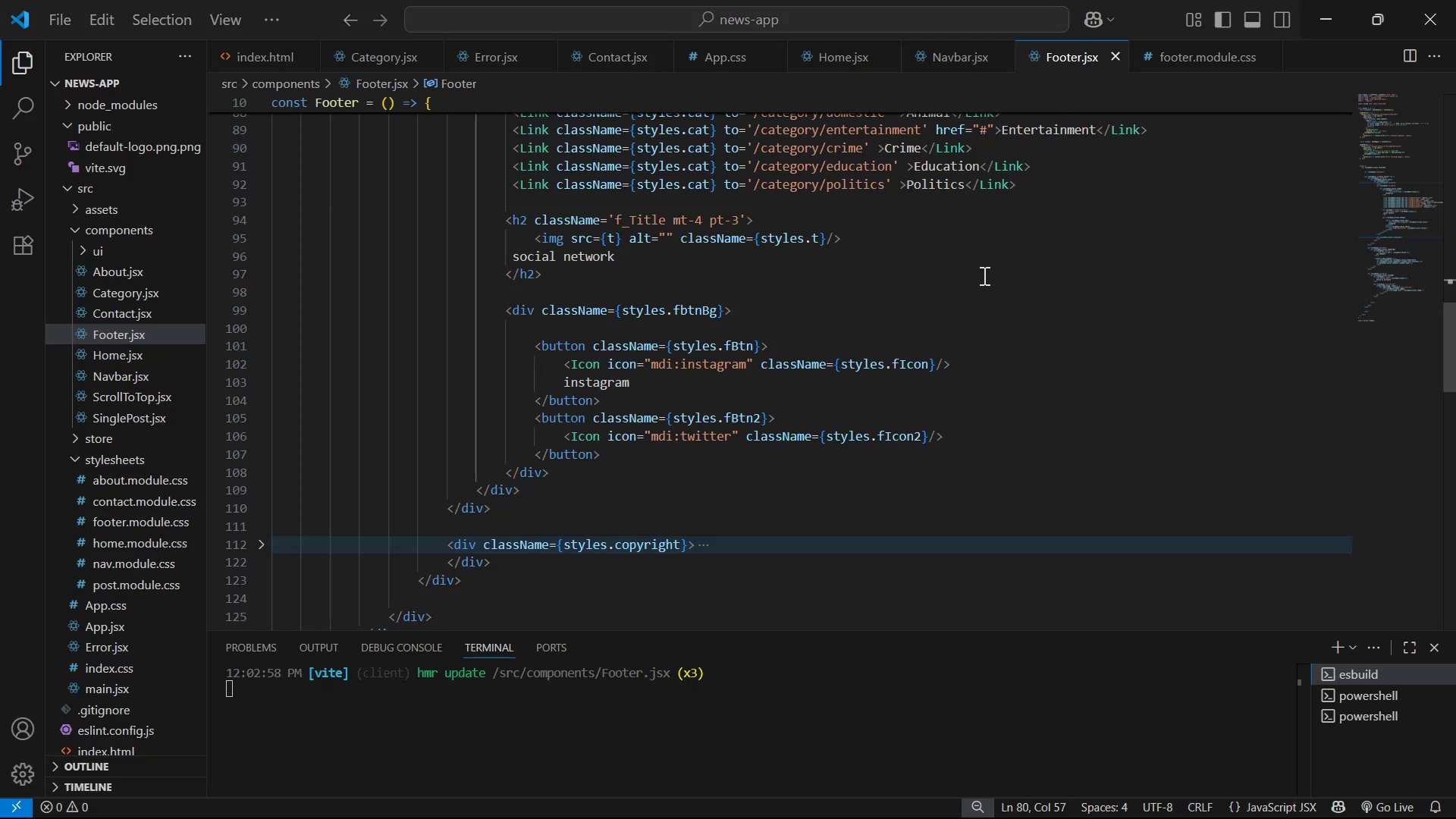 
key(Alt+AltLeft)
 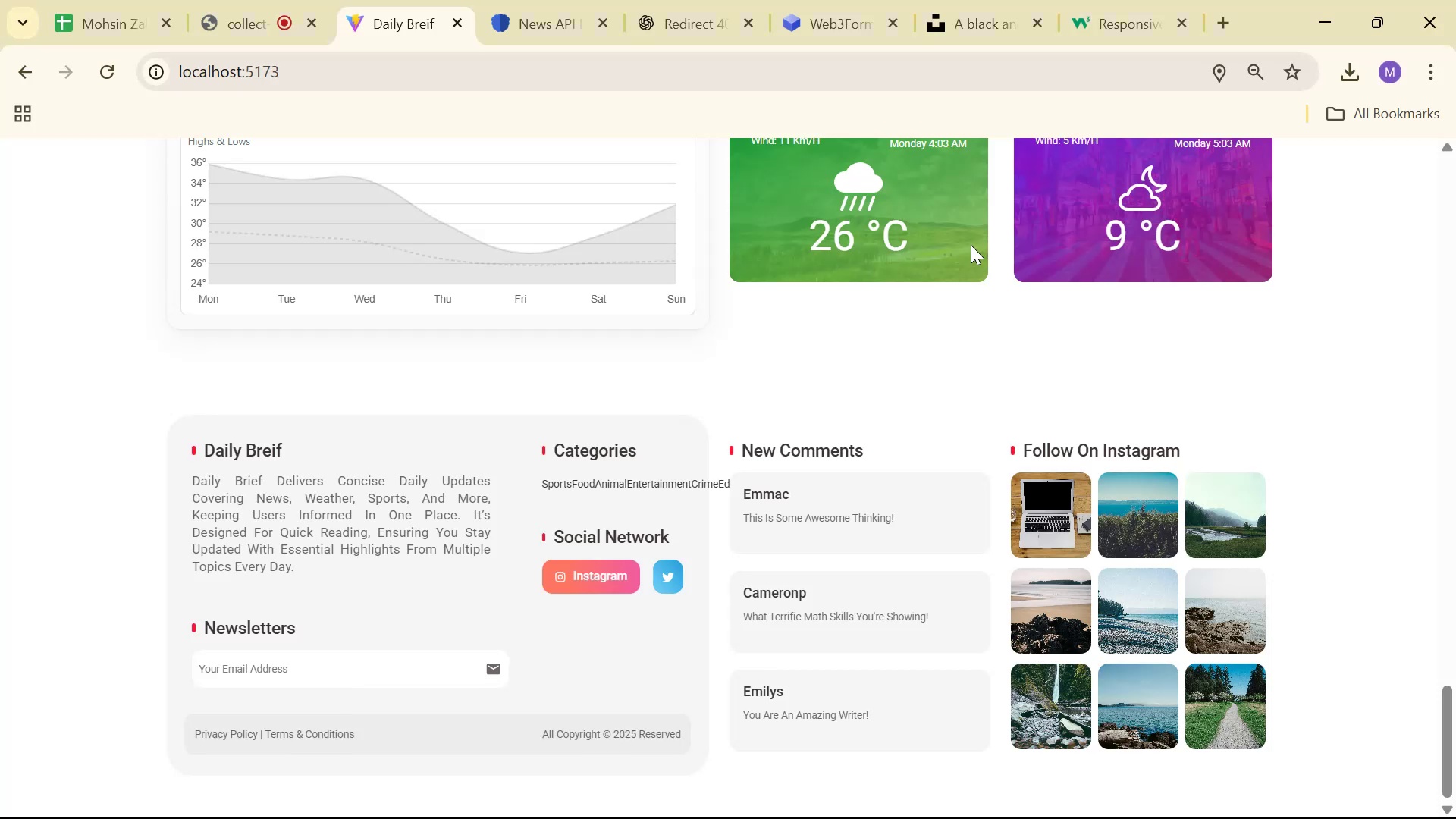 
key(Alt+Tab)
 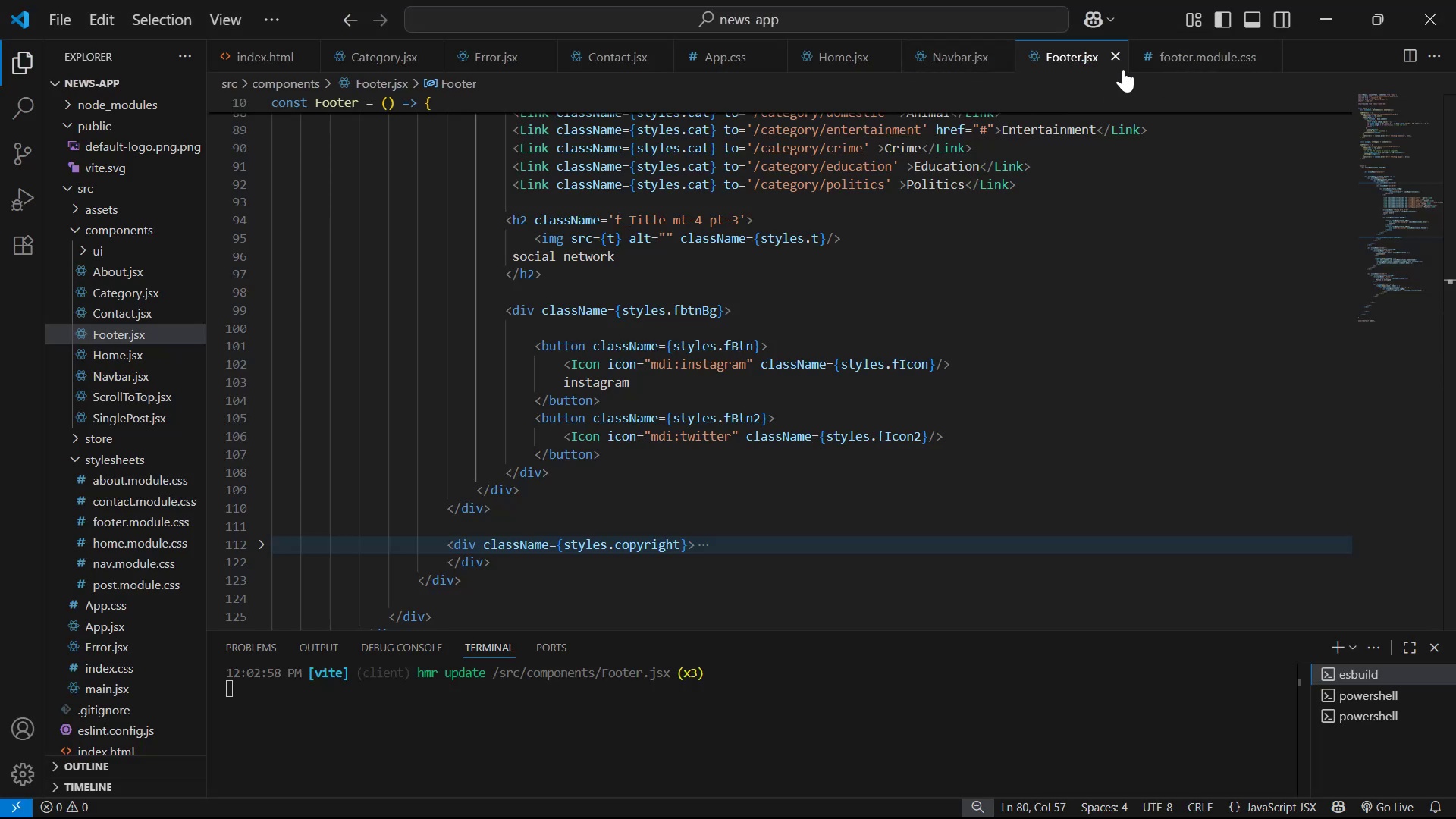 
left_click([1144, 65])
 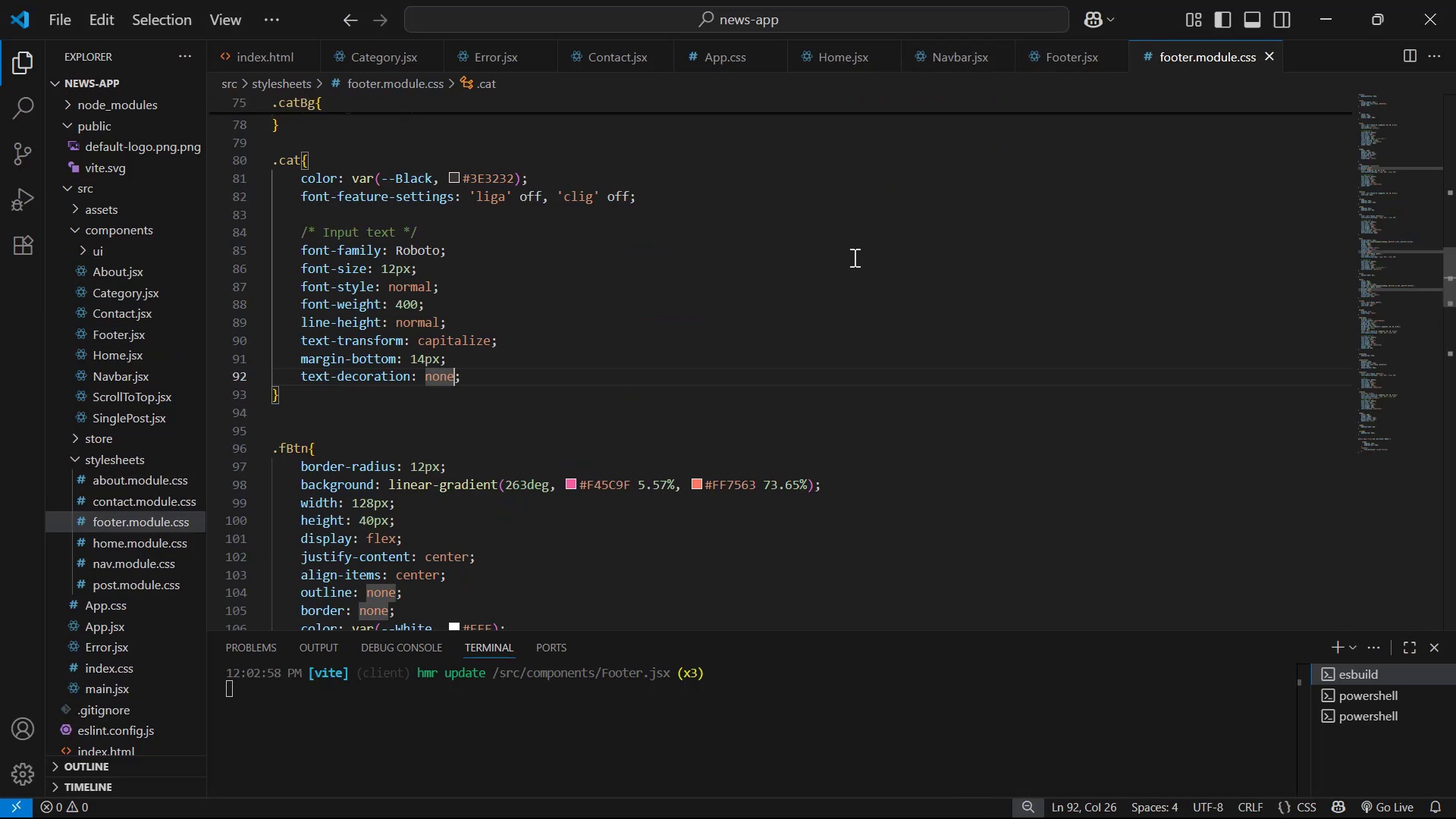 
scroll: coordinate [812, 244], scroll_direction: up, amount: 6.0
 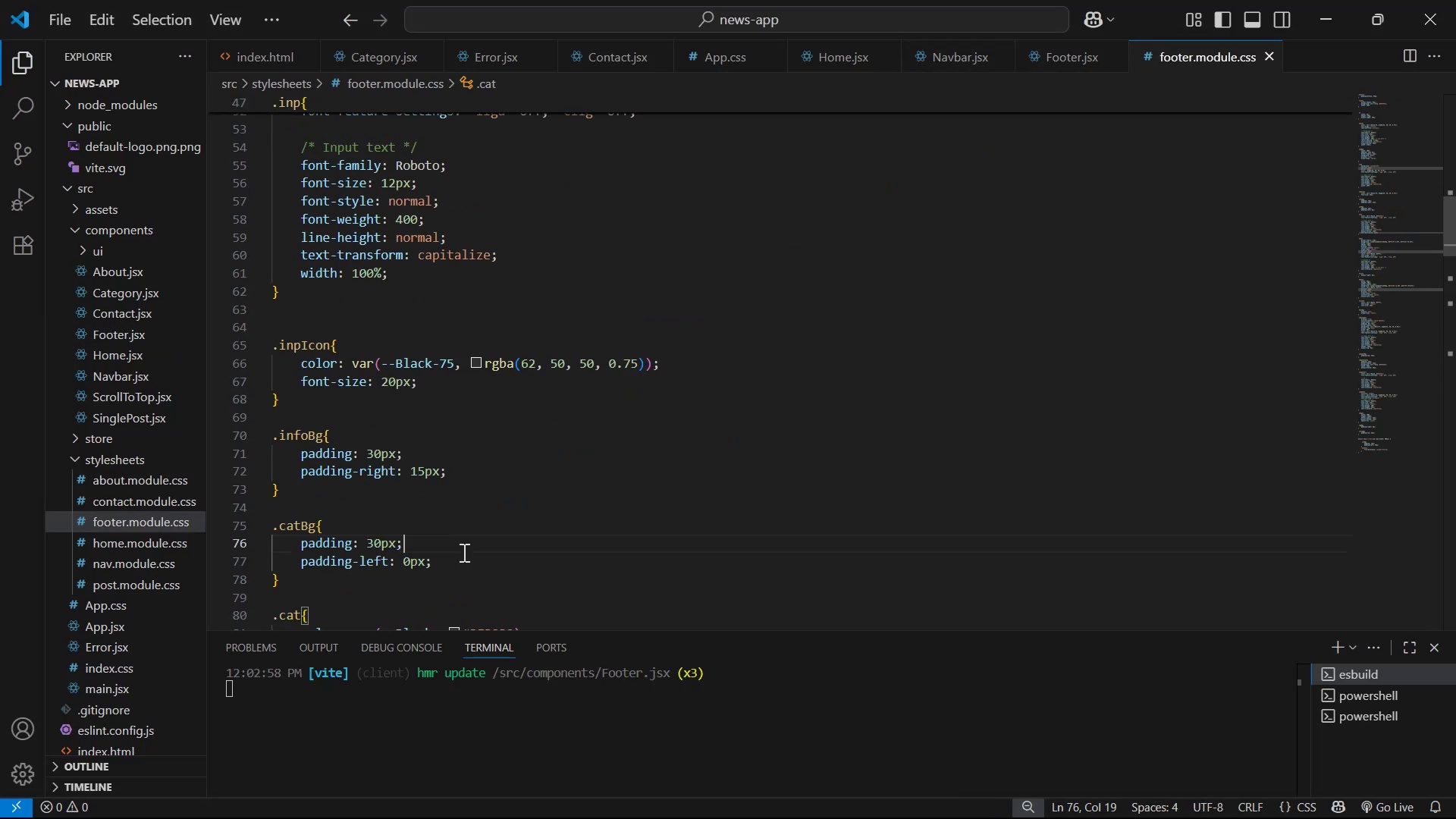 
double_click([482, 561])
 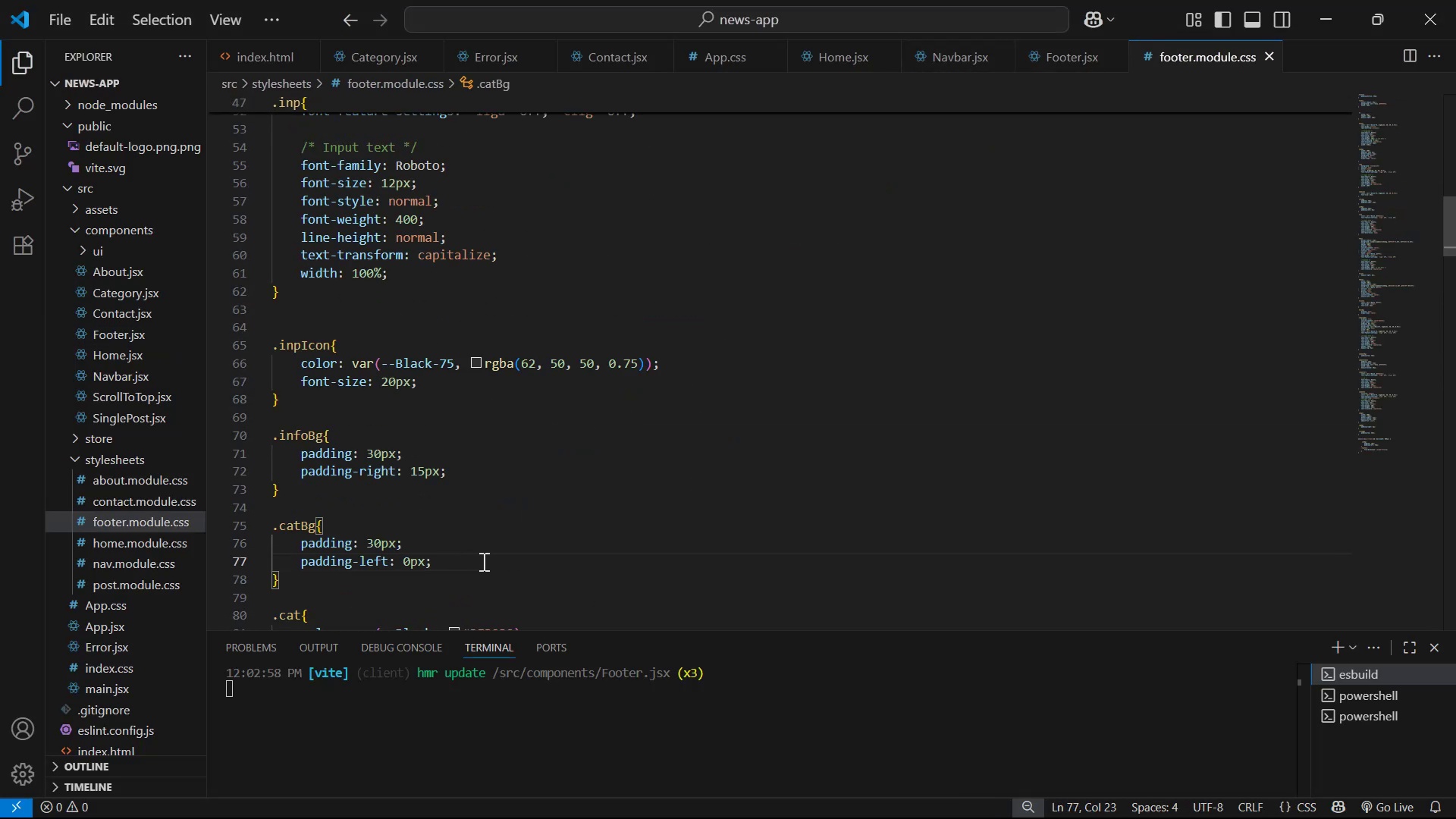 
key(Enter)
 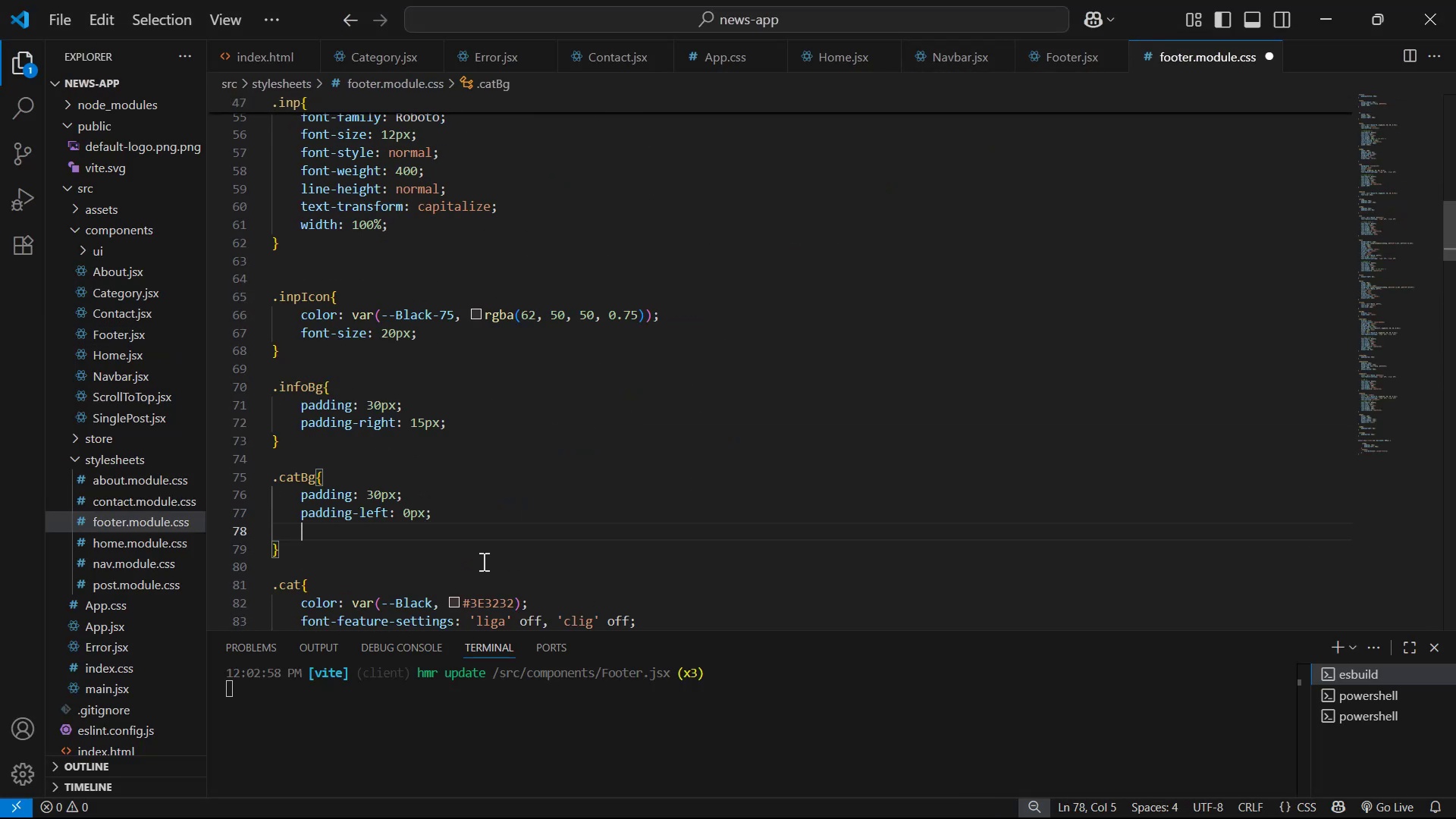 
type(dis)
 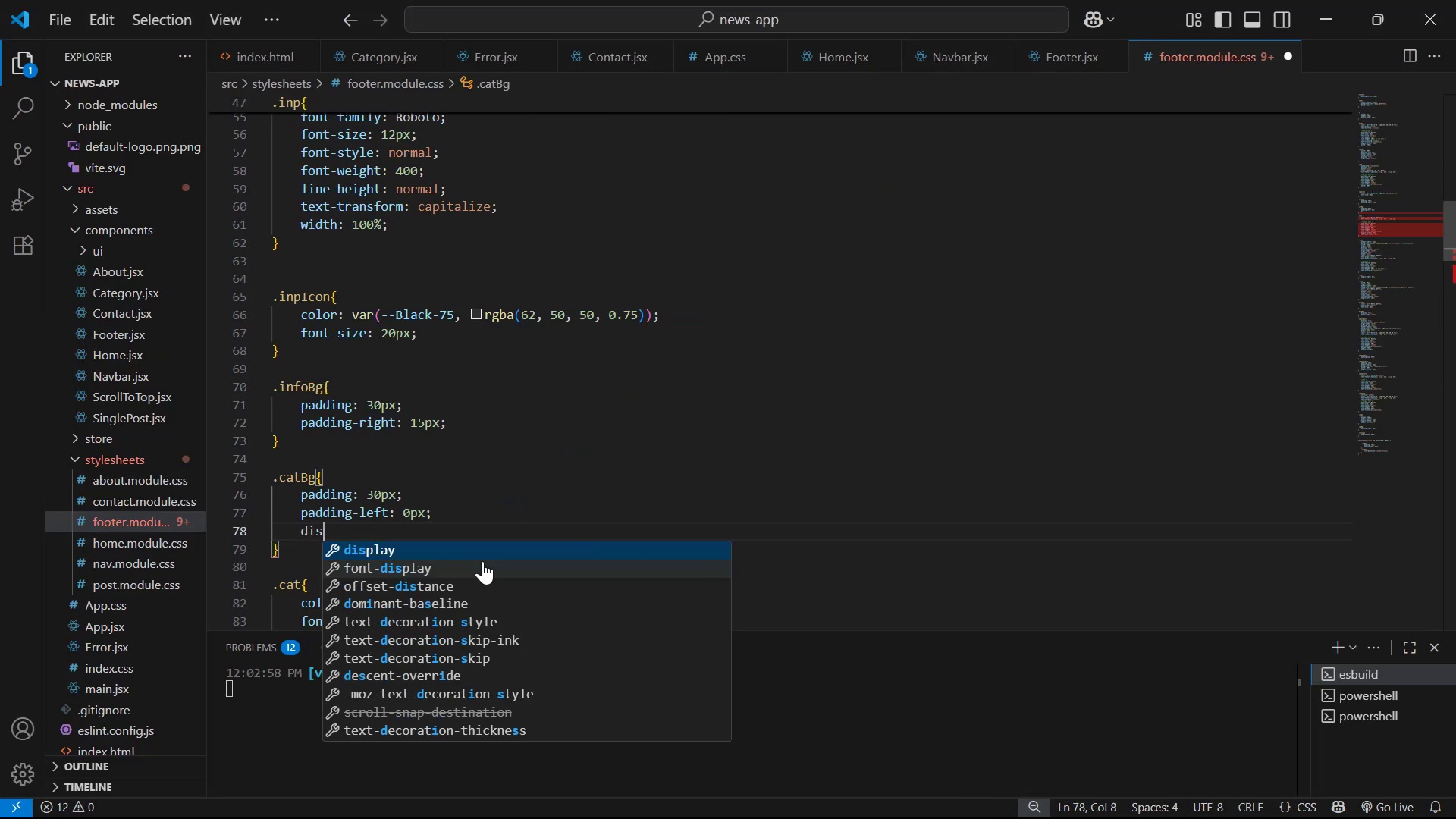 
key(Enter)
 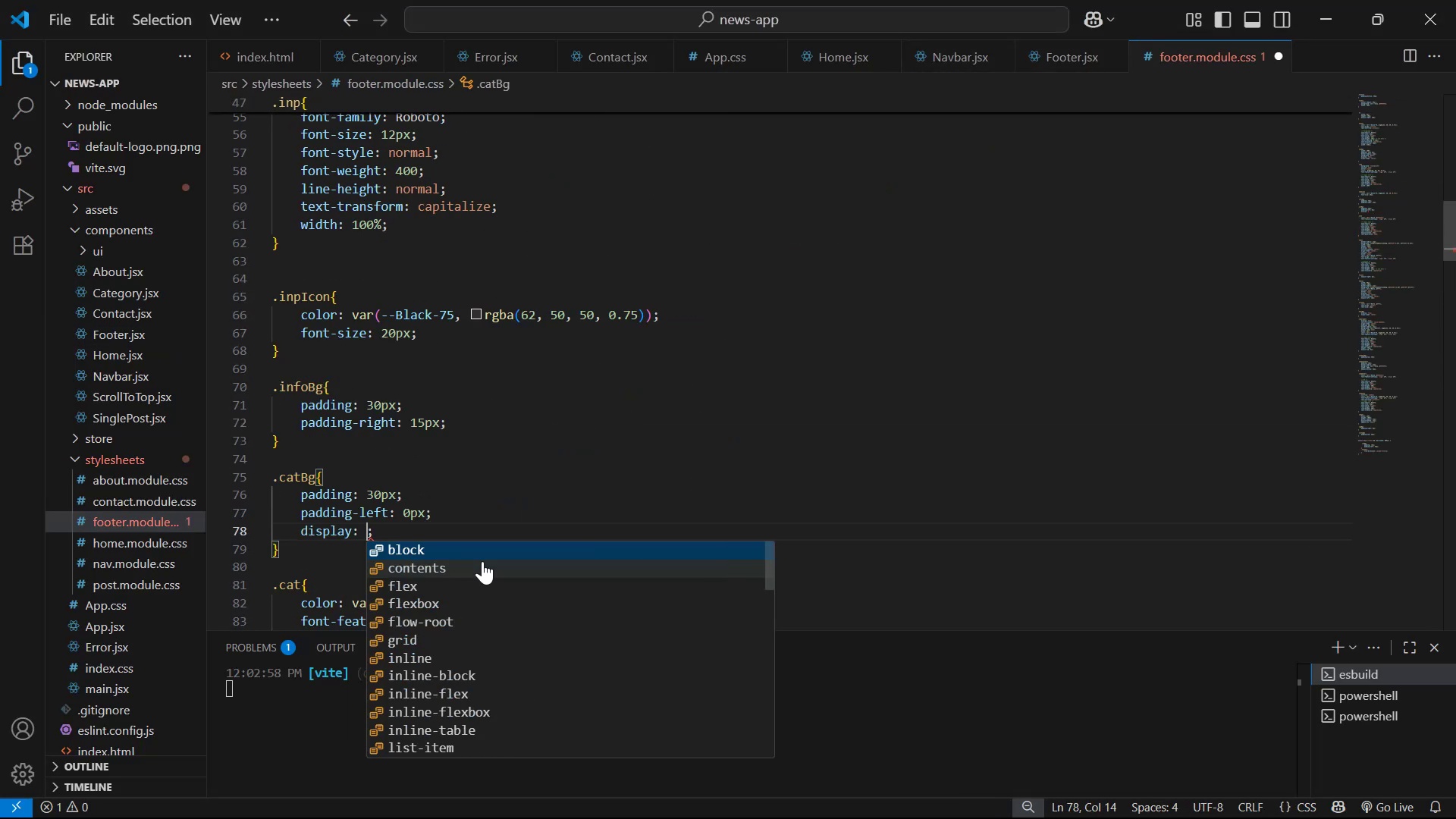 
key(ArrowDown)
 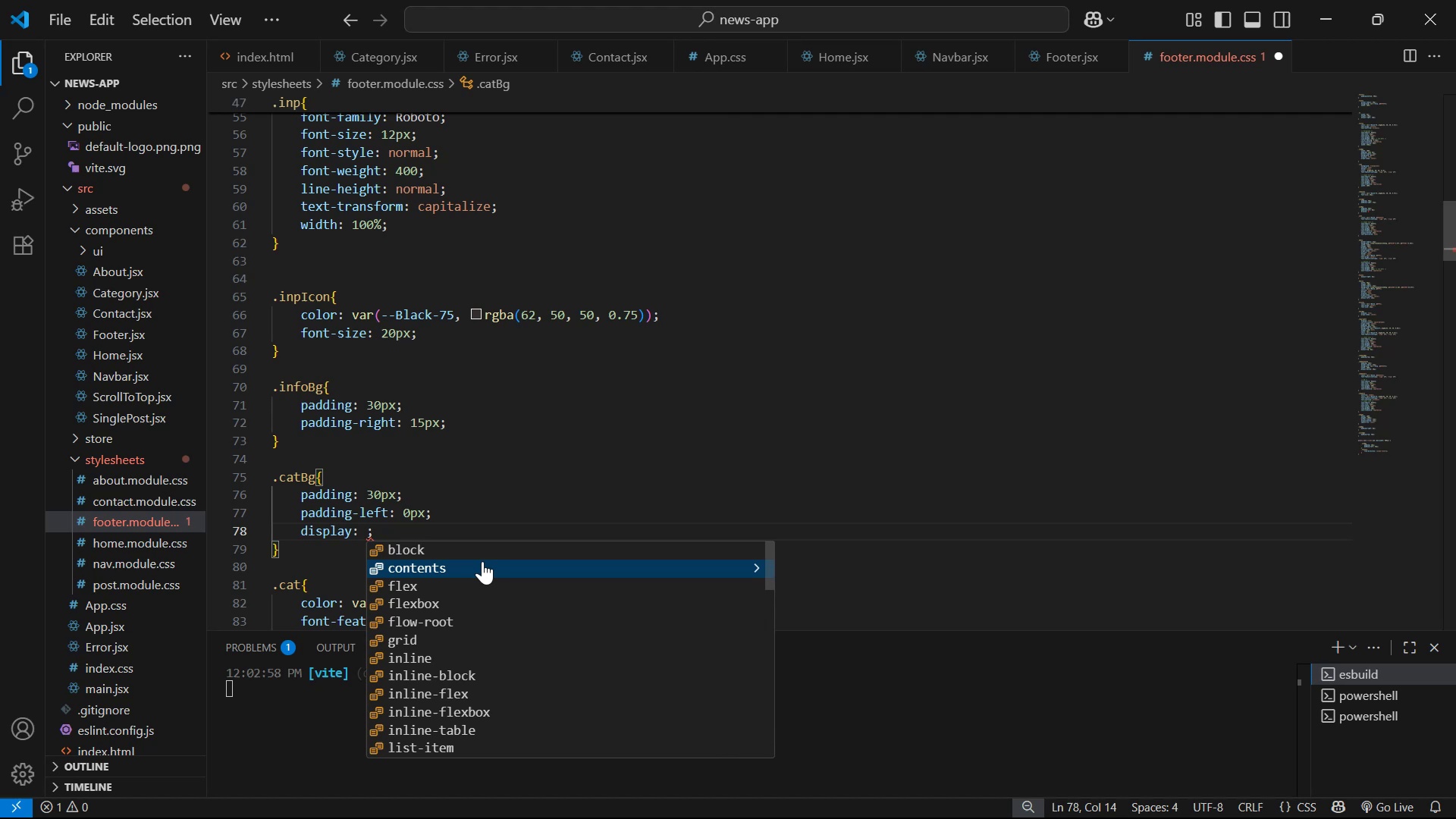 
key(ArrowDown)
 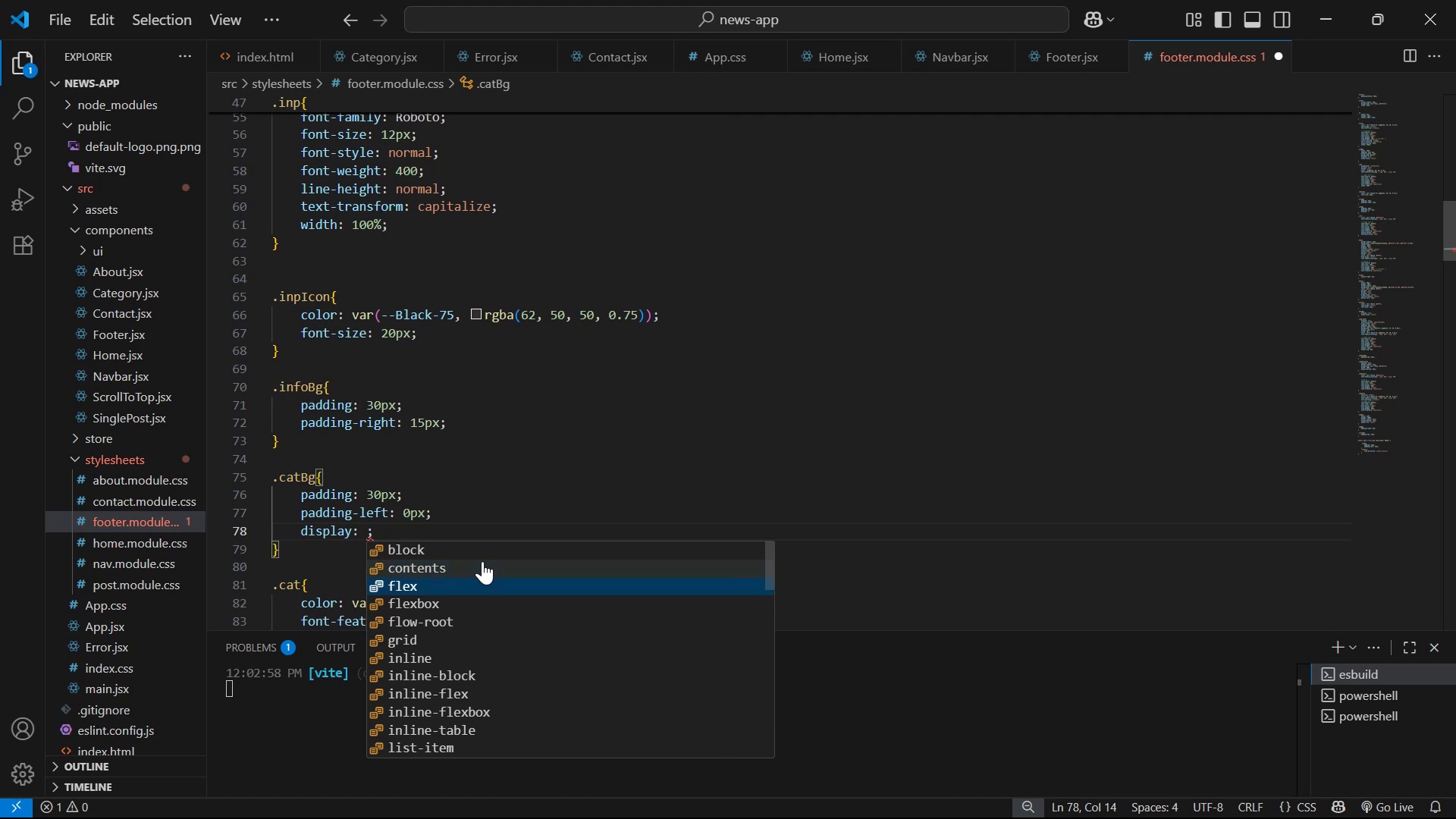 
key(Enter)
 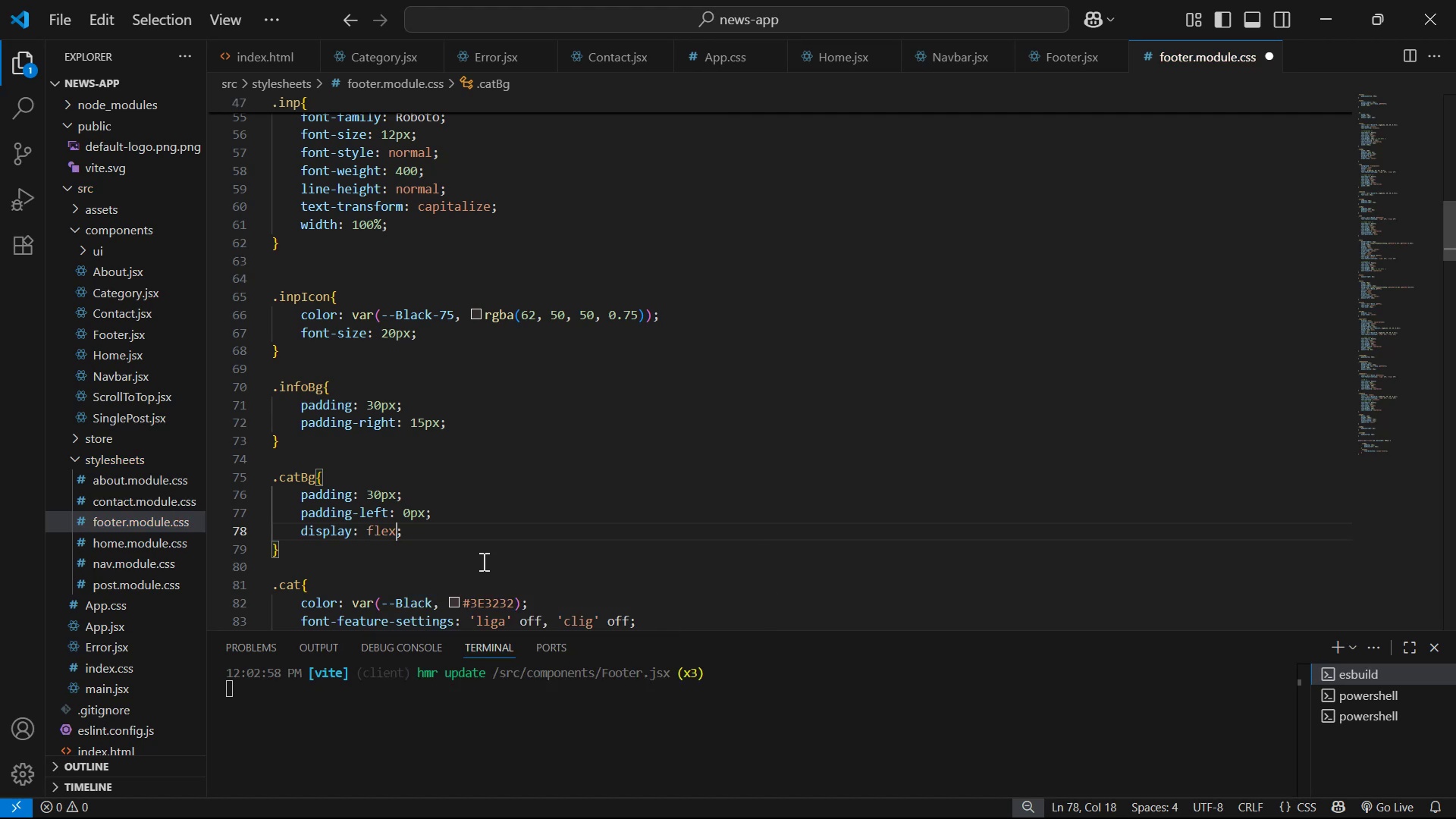 
key(ArrowRight)
 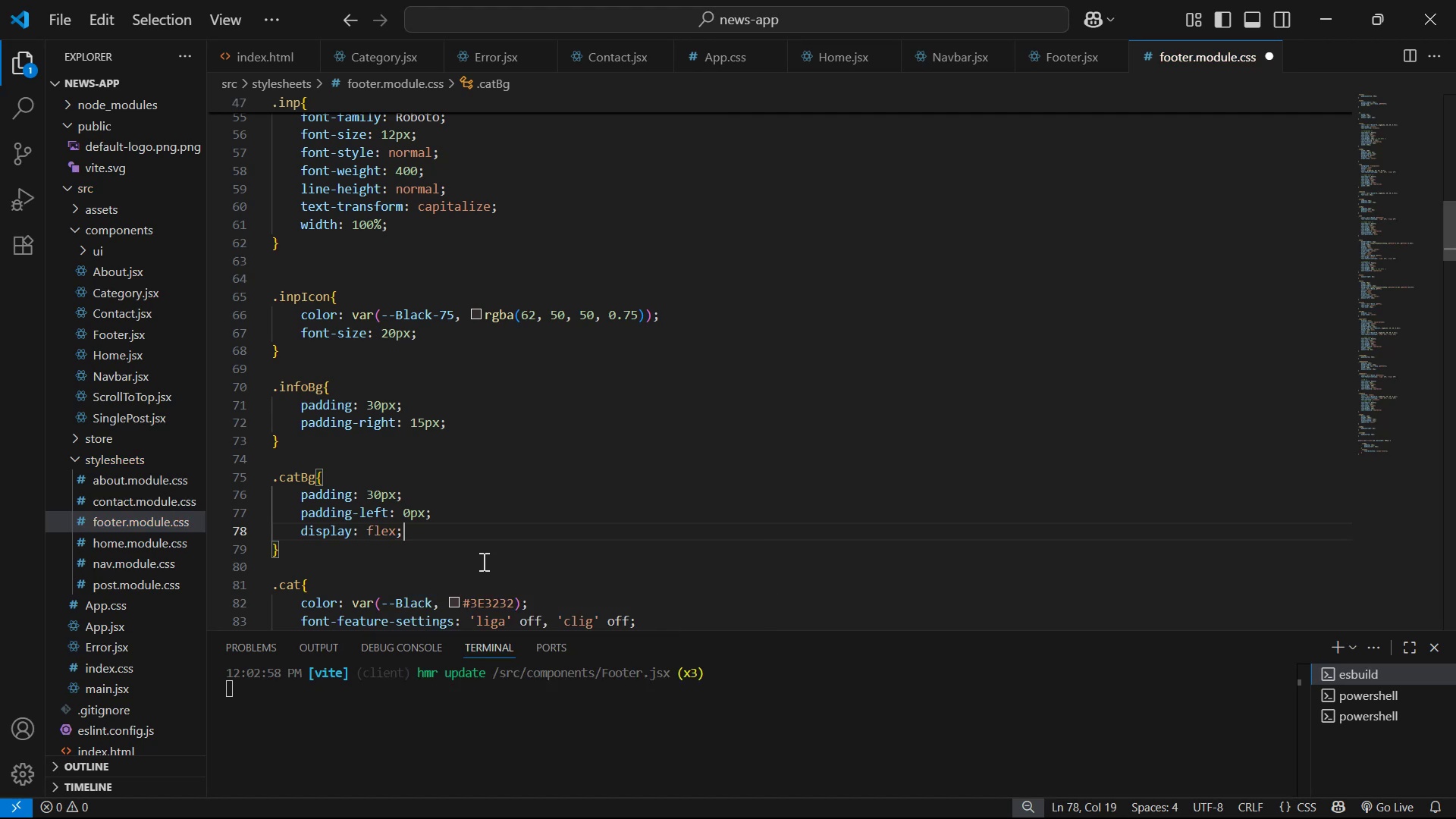 
key(Enter)
 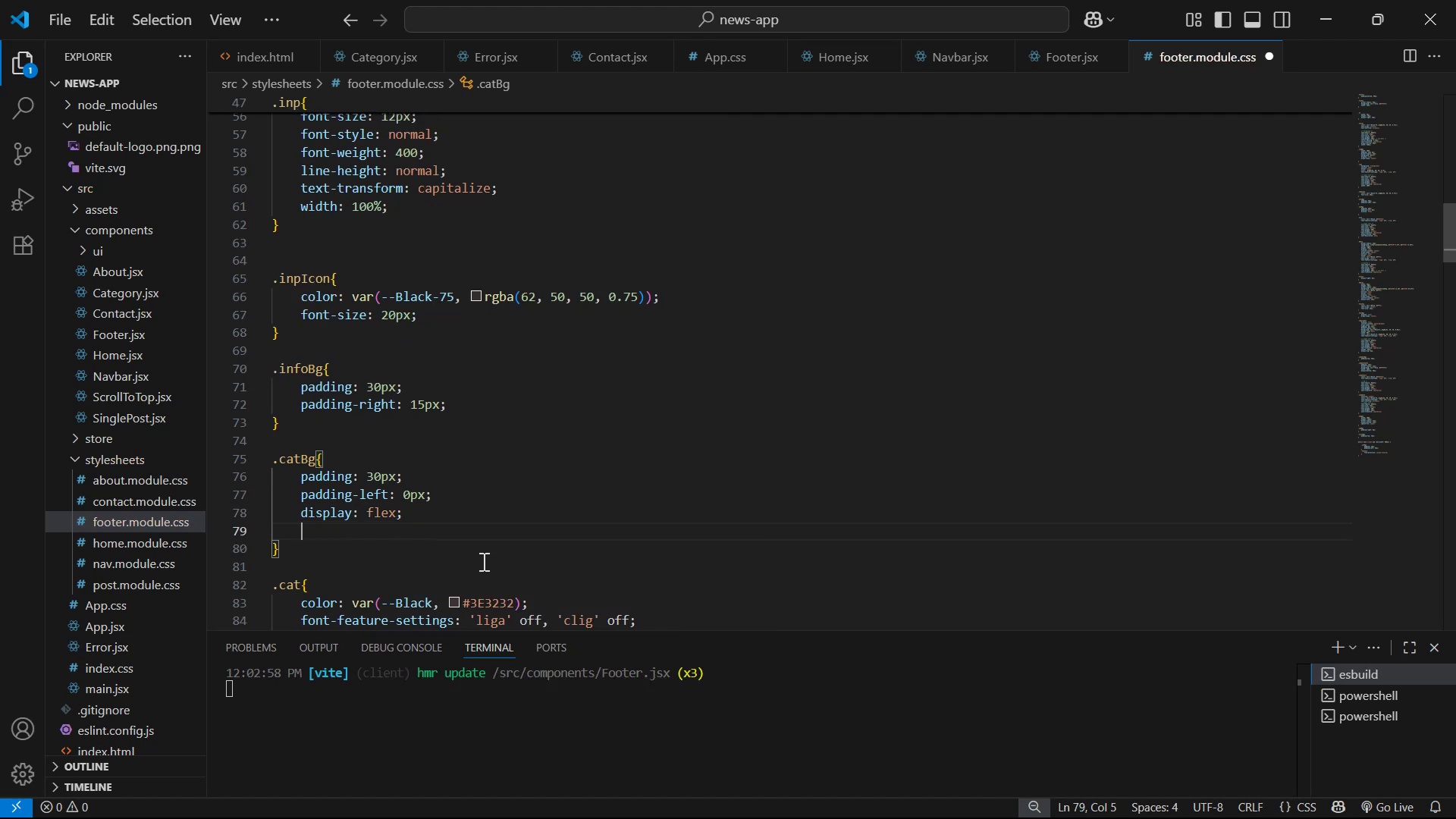 
type(fle)
 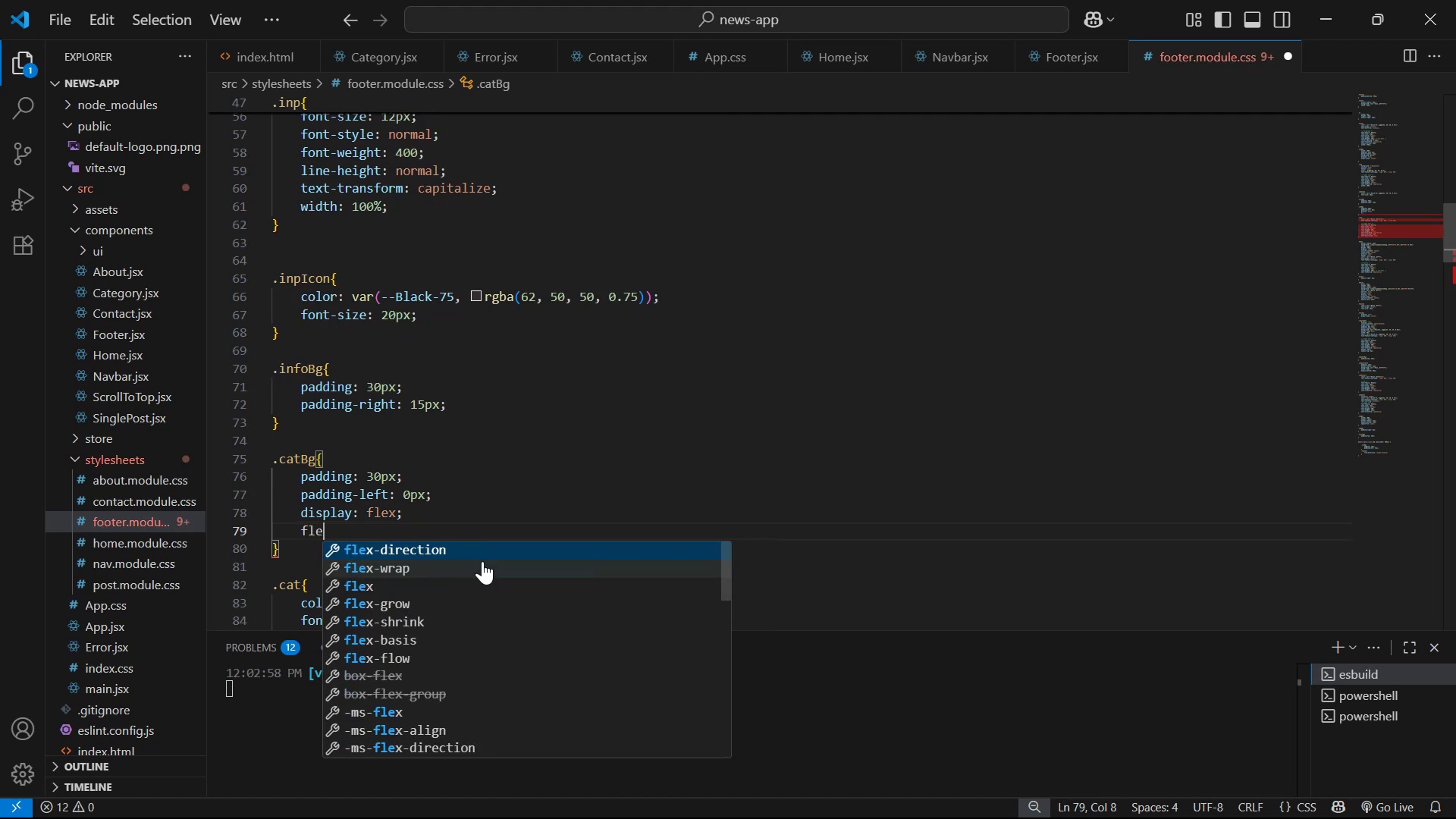 
key(Enter)
 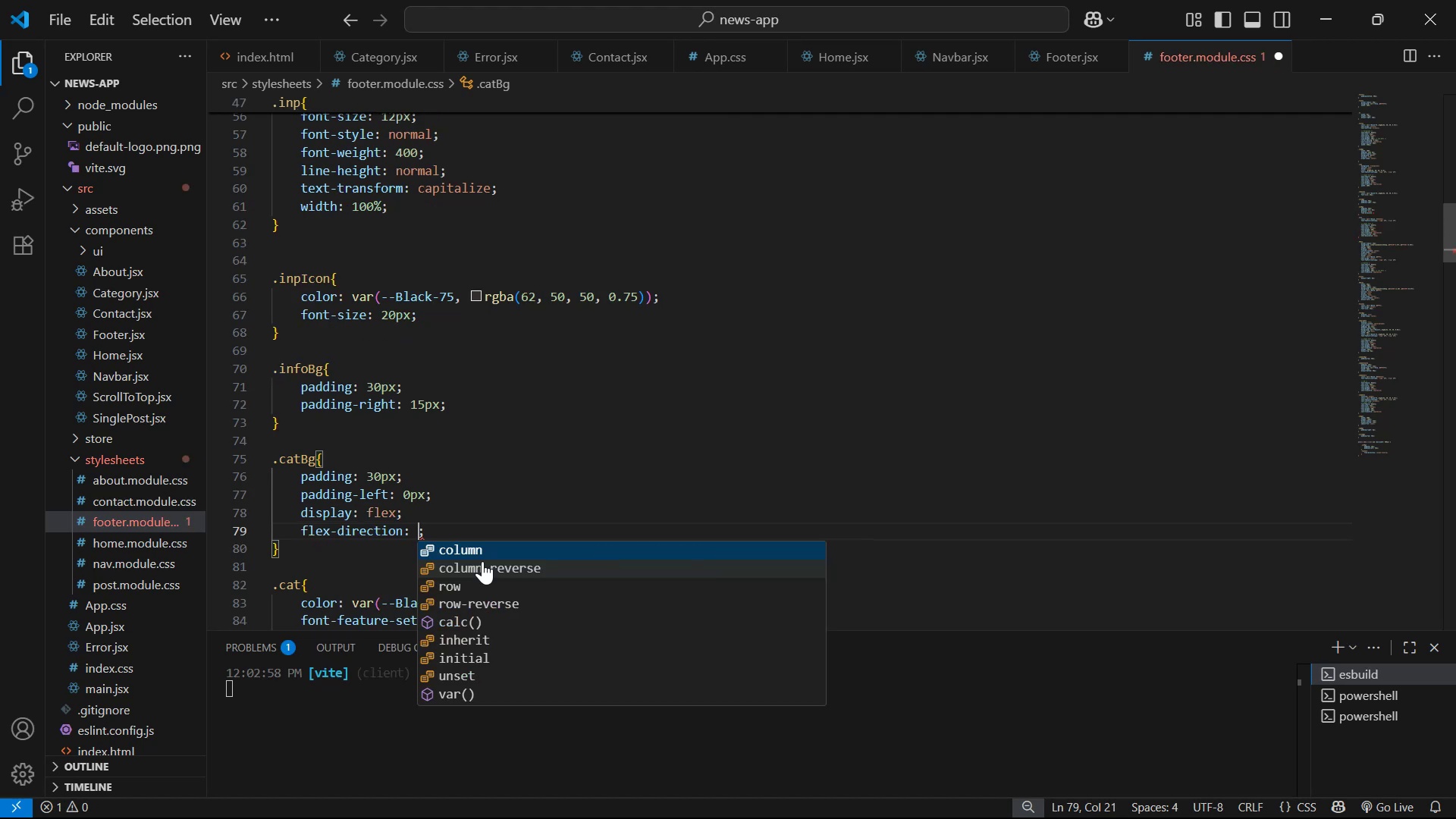 
key(Enter)
 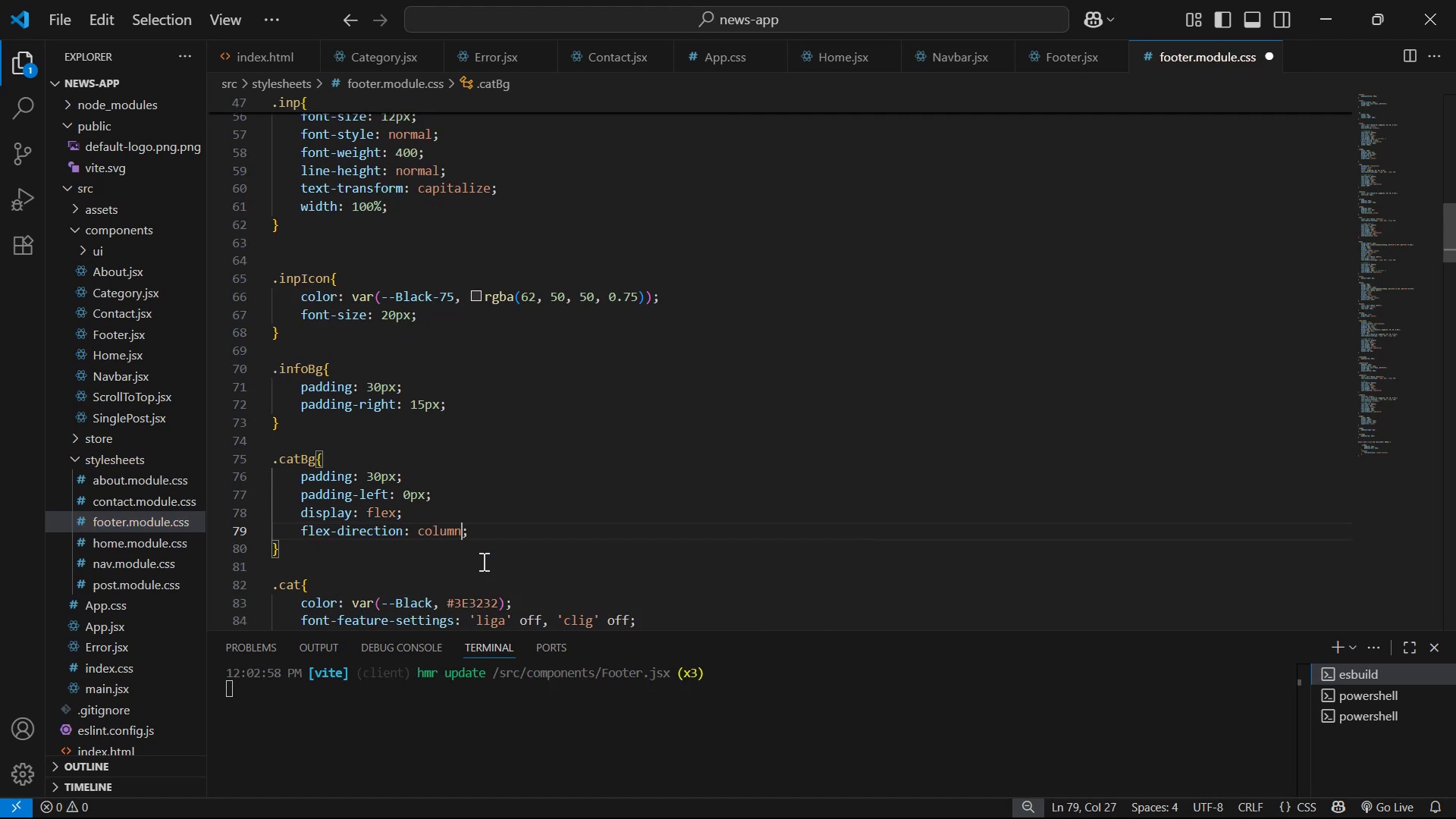 
key(Control+S)
 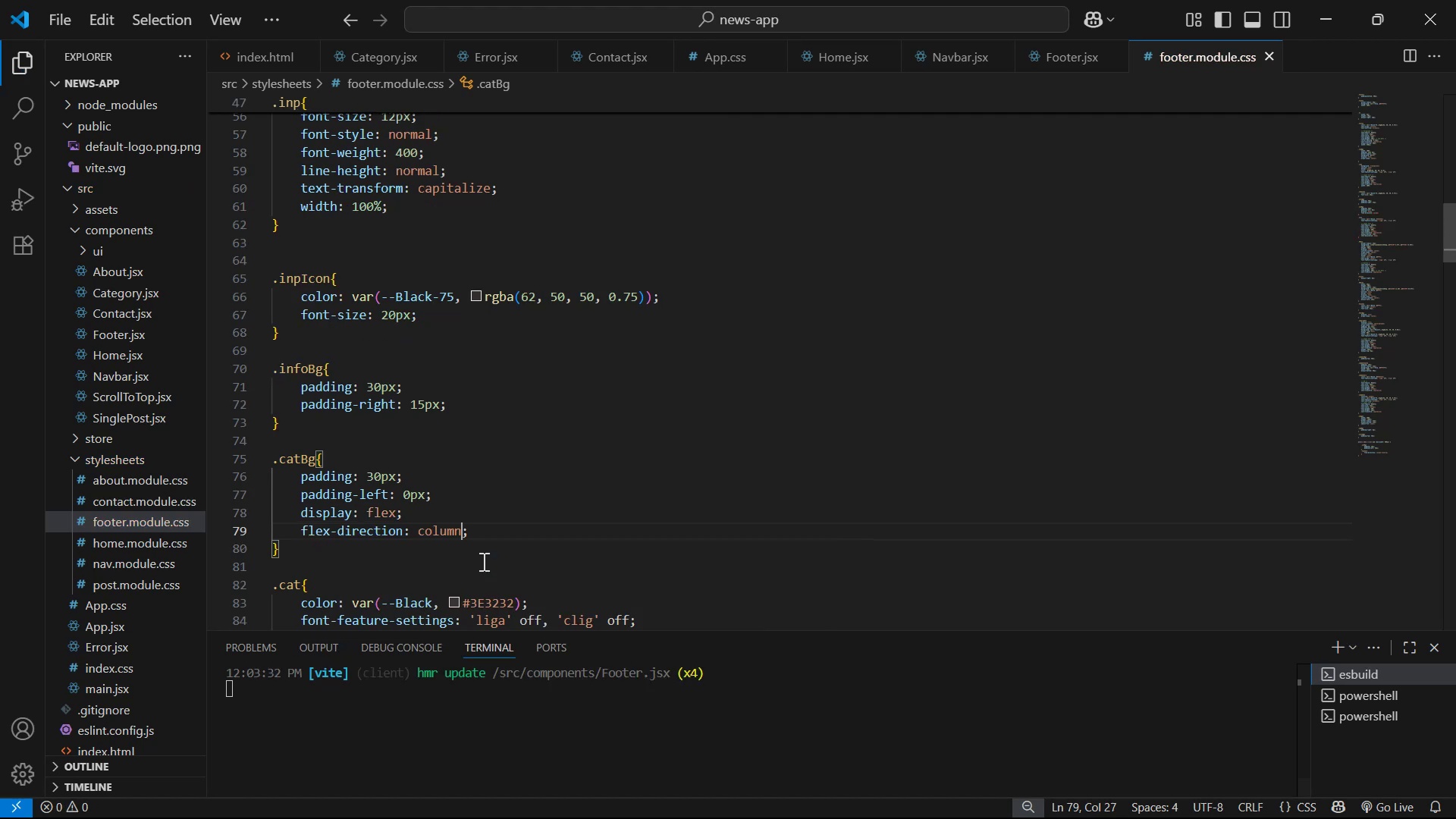 
key(Alt+AltLeft)
 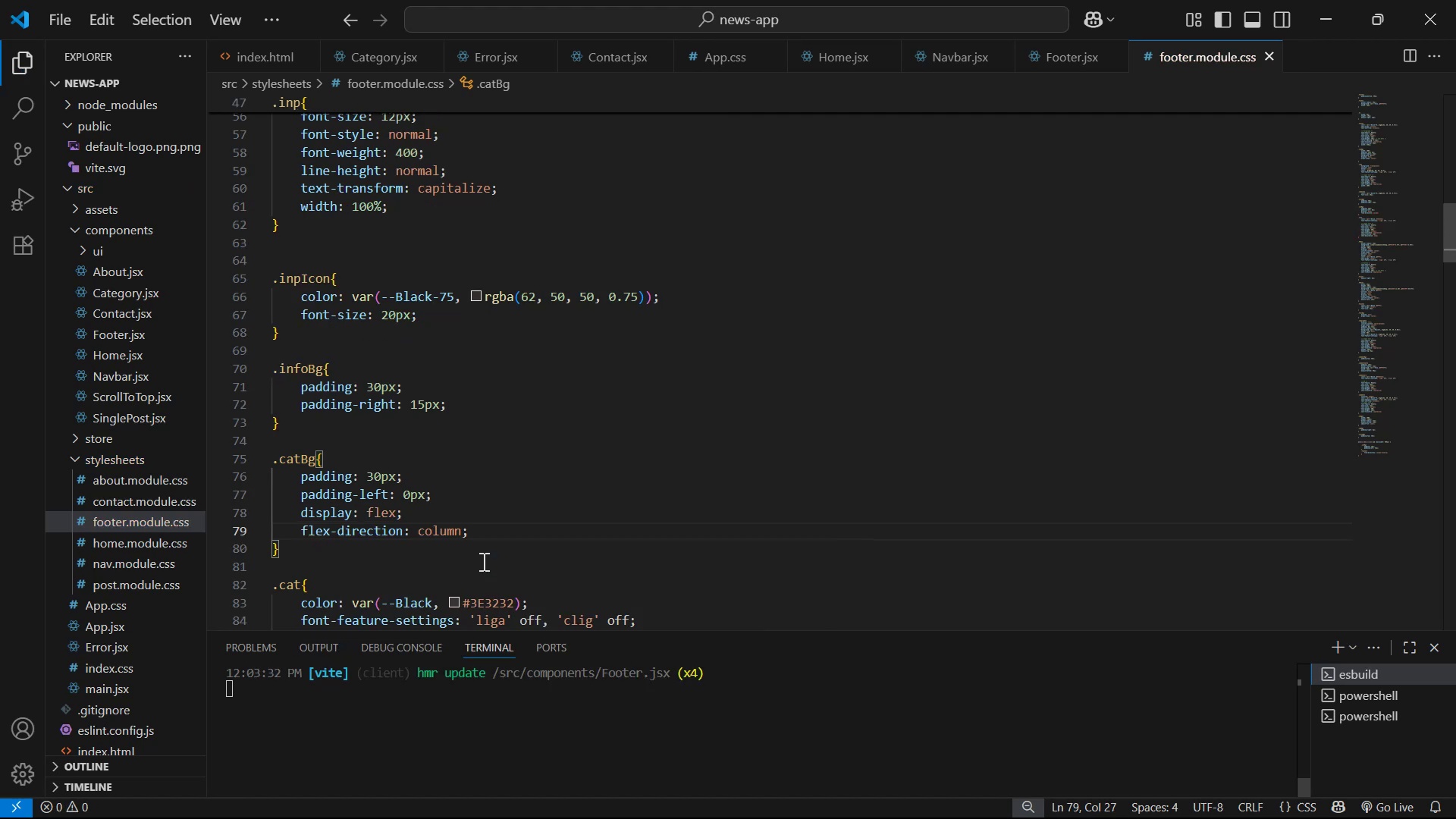 
key(Alt+Tab)
 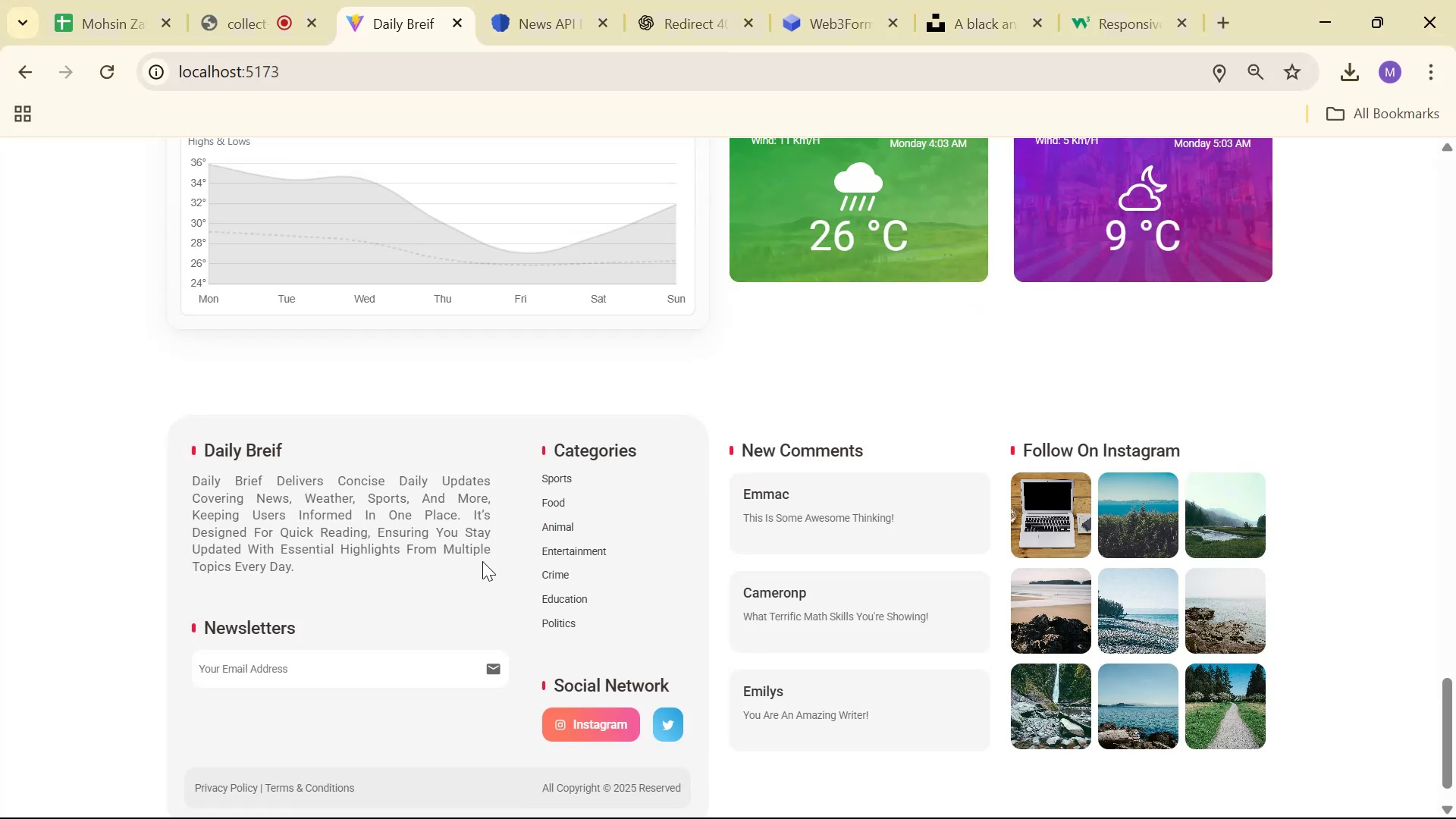 
scroll: coordinate [625, 378], scroll_direction: down, amount: 2.0
 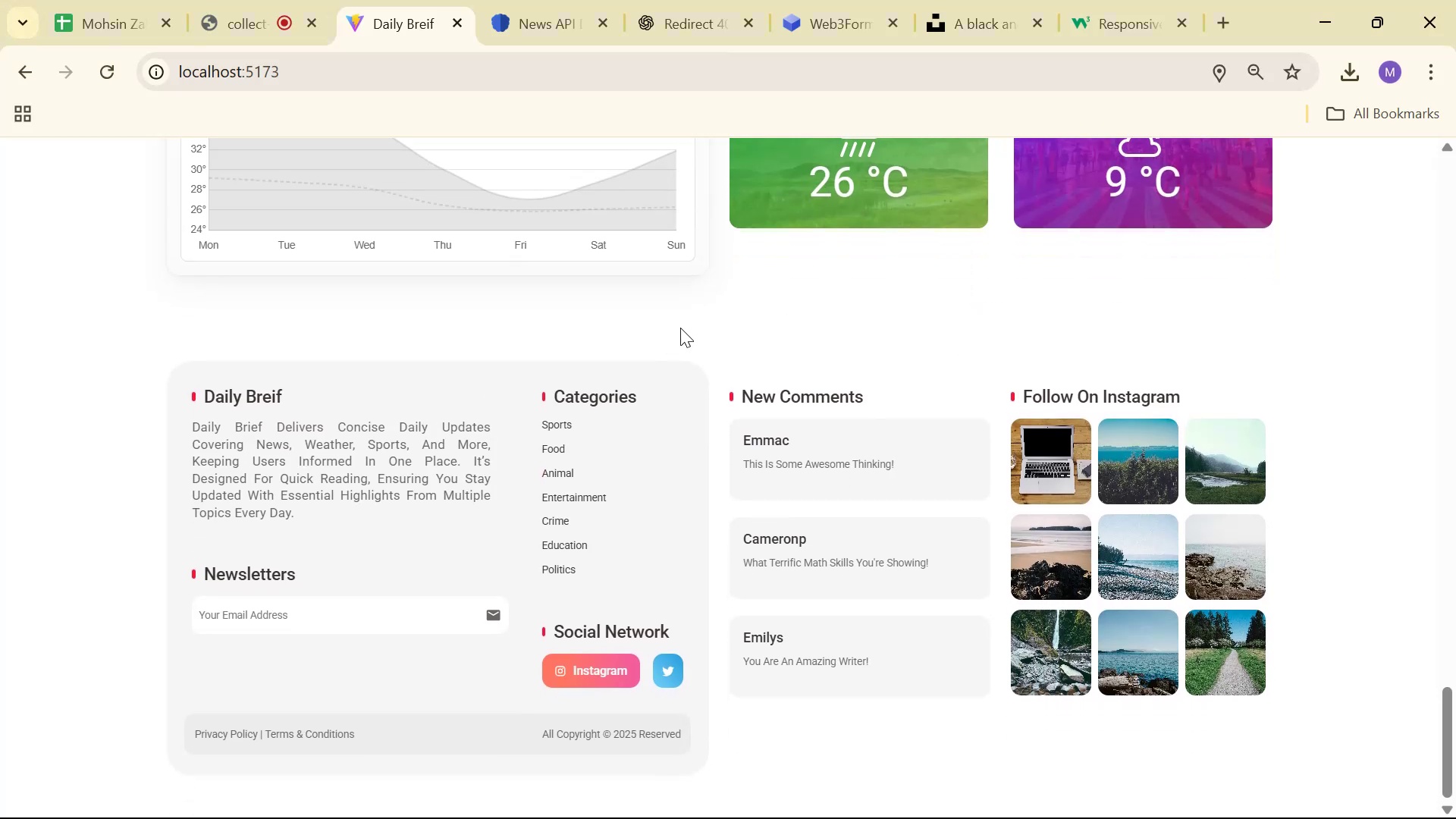 
key(Alt+AltLeft)
 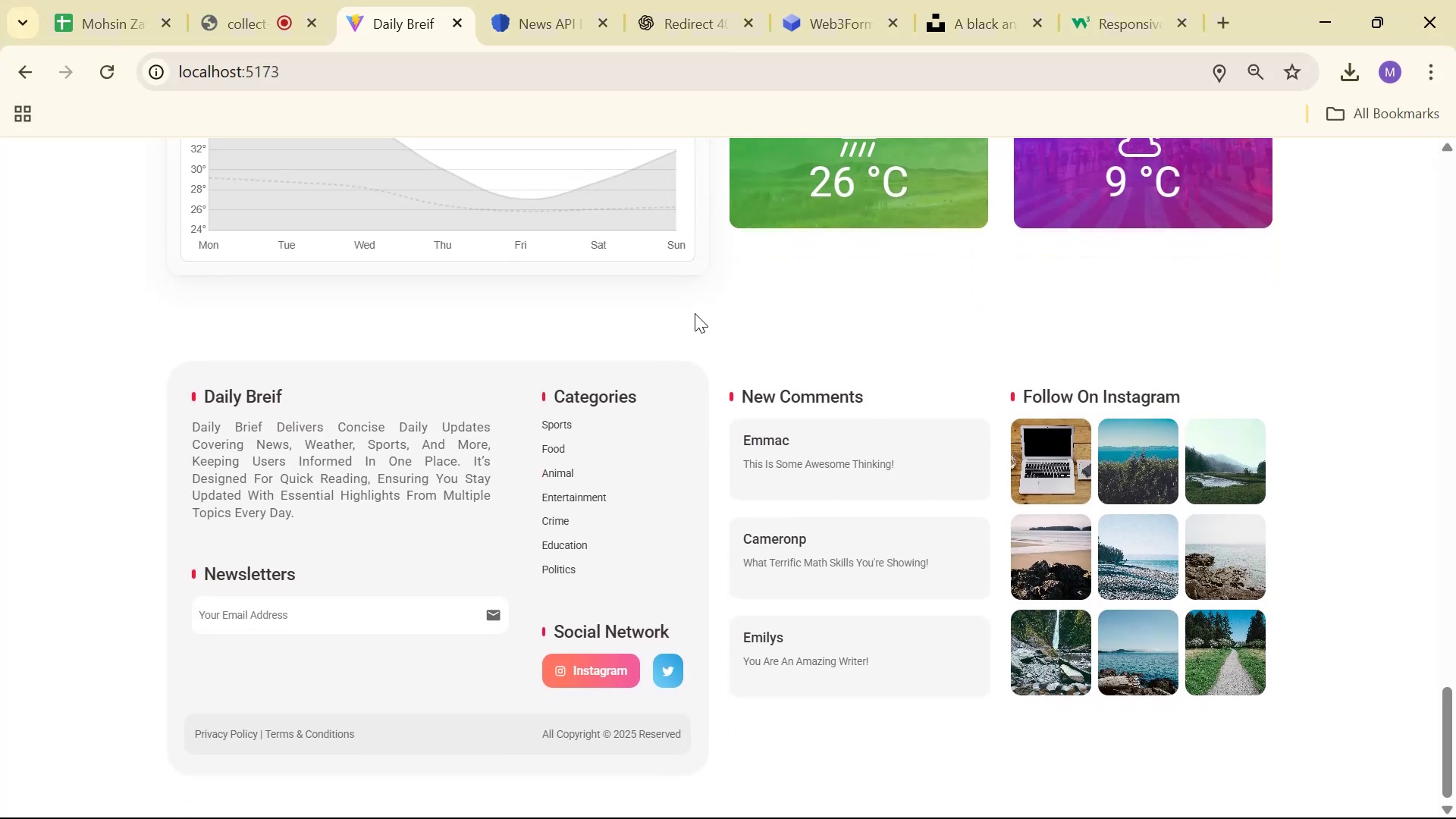 
key(Alt+Tab)
 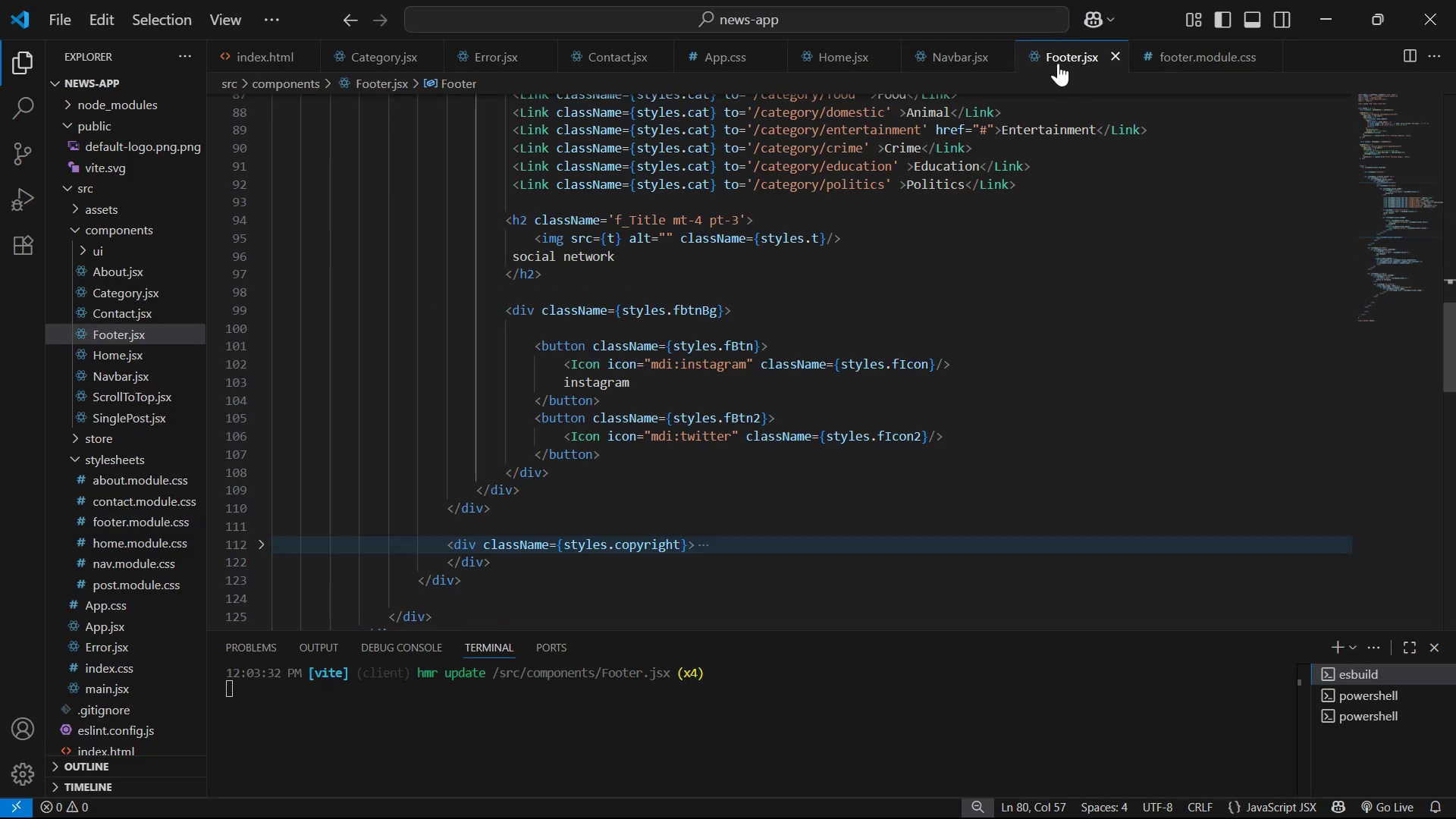 
scroll: coordinate [1080, 315], scroll_direction: up, amount: 2.0
 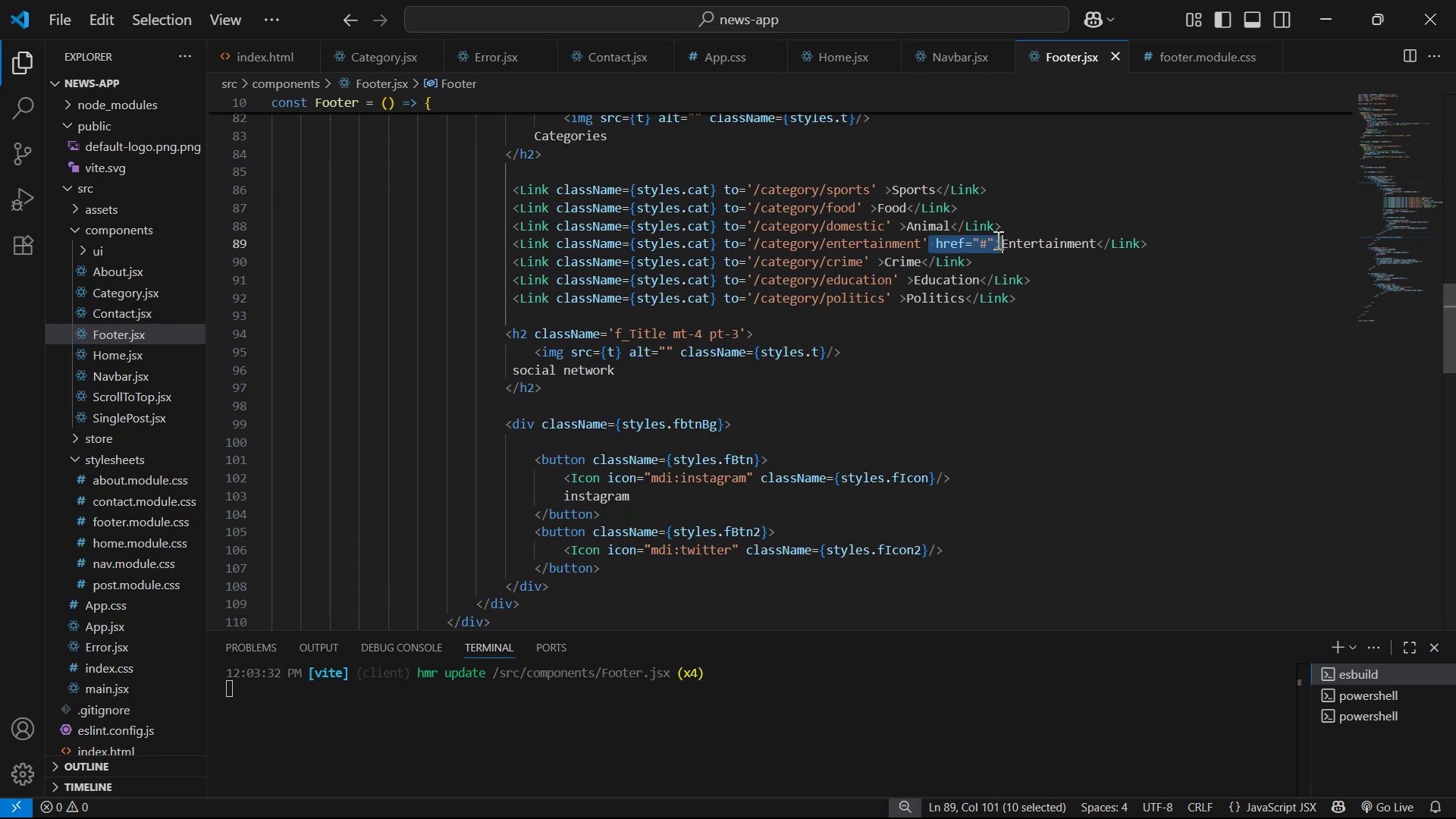 
key(Backspace)
 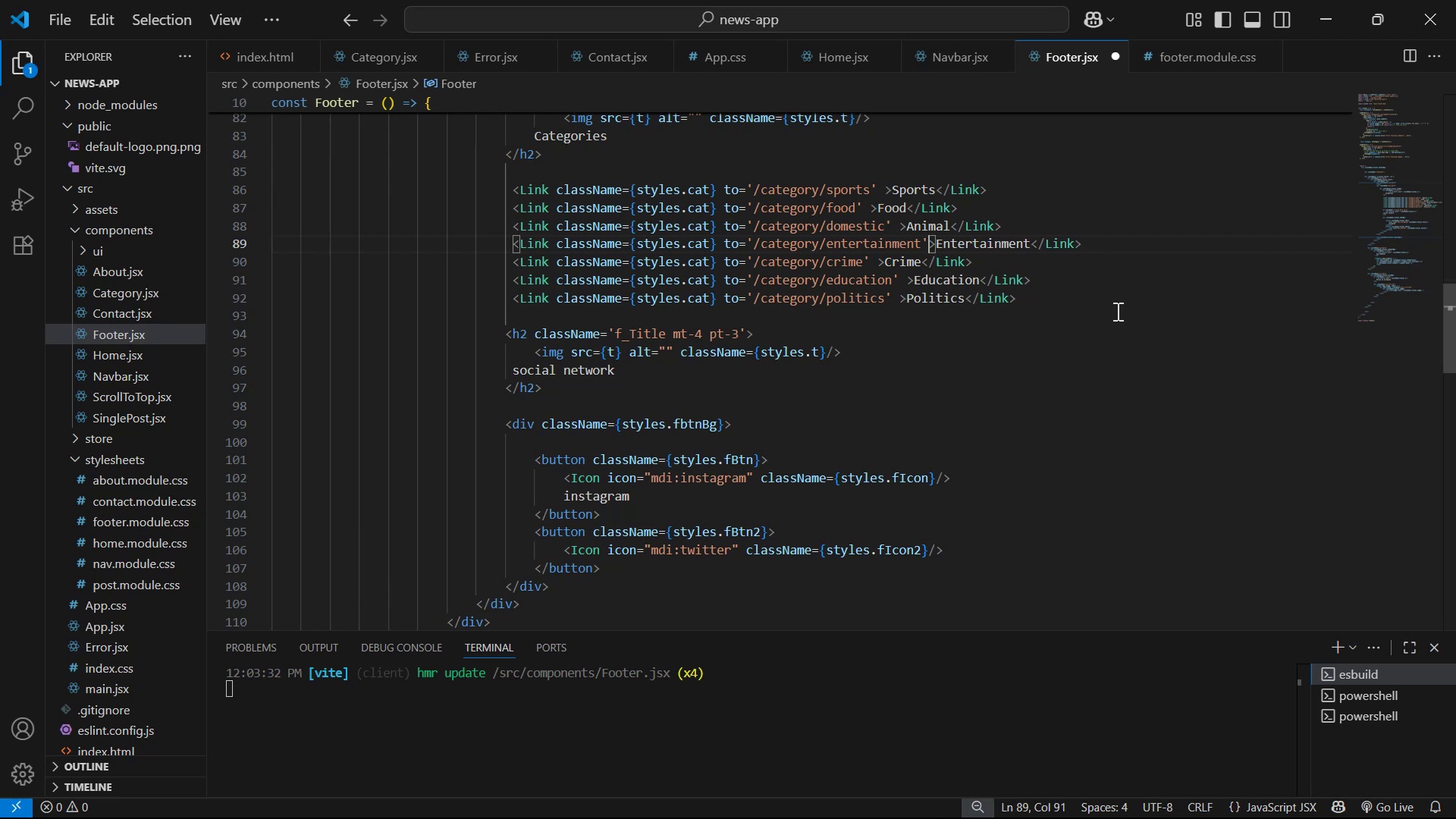 
key(Control+S)
 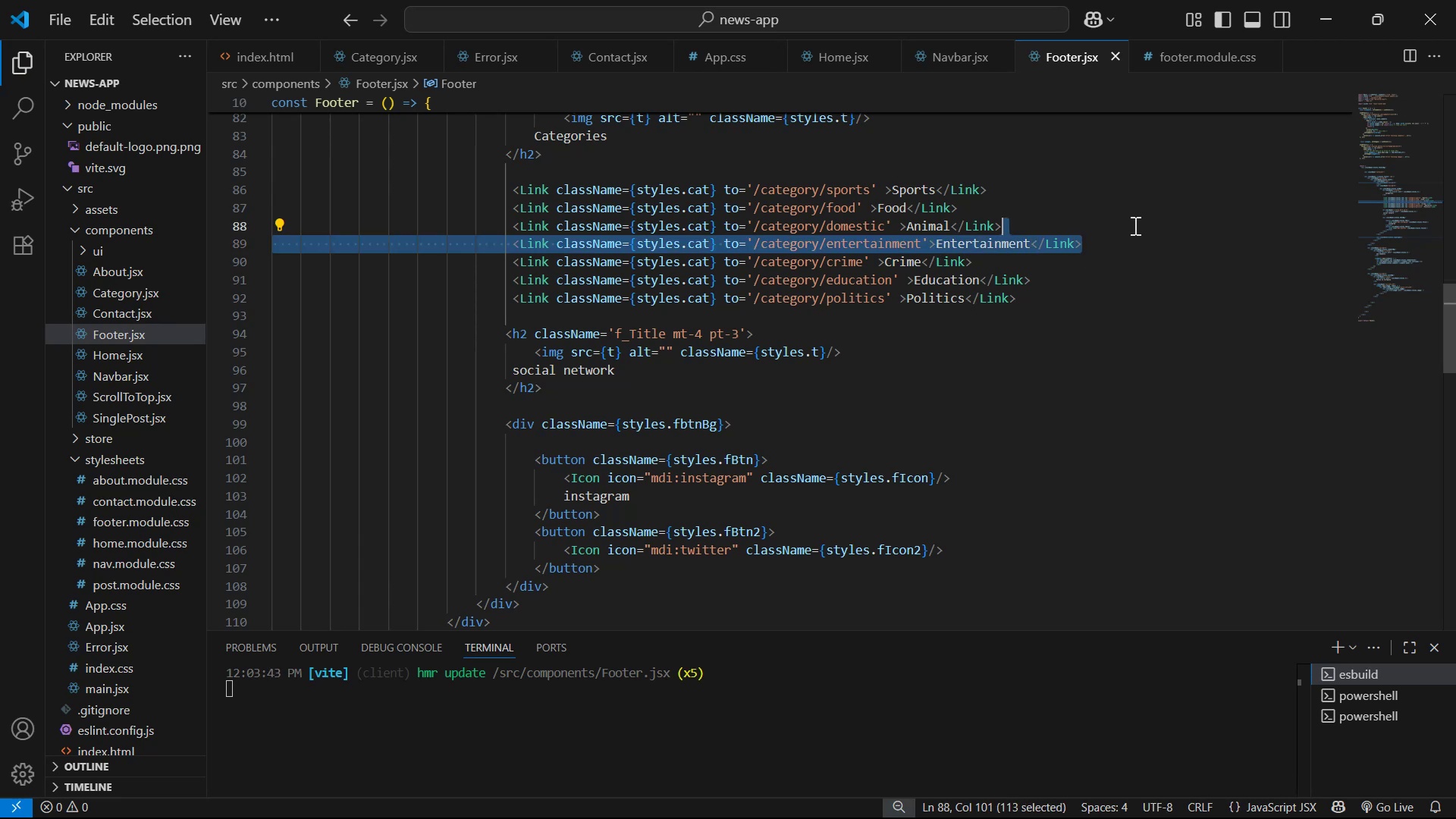 
left_click([1136, 202])
 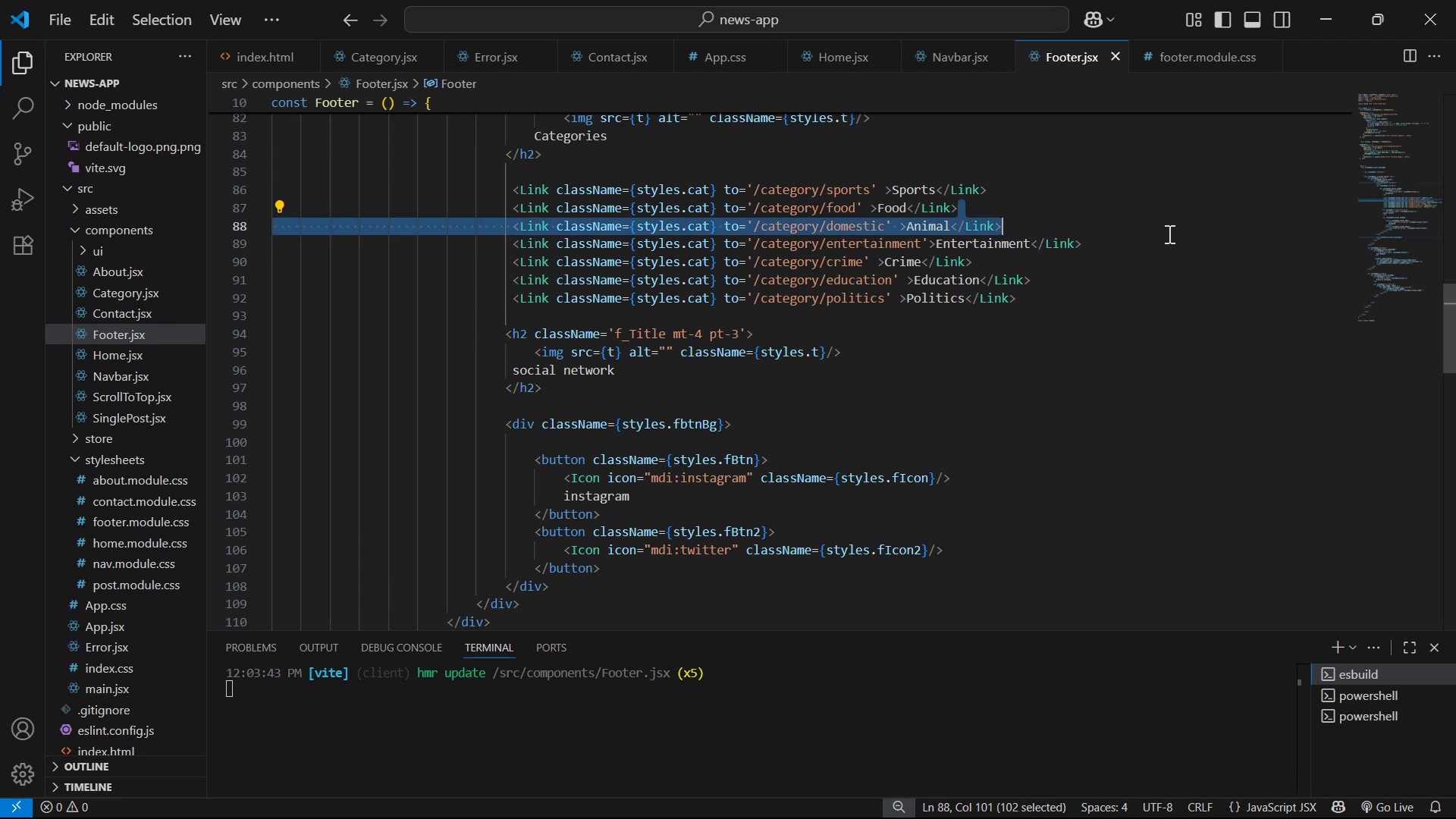 
left_click([1181, 240])
 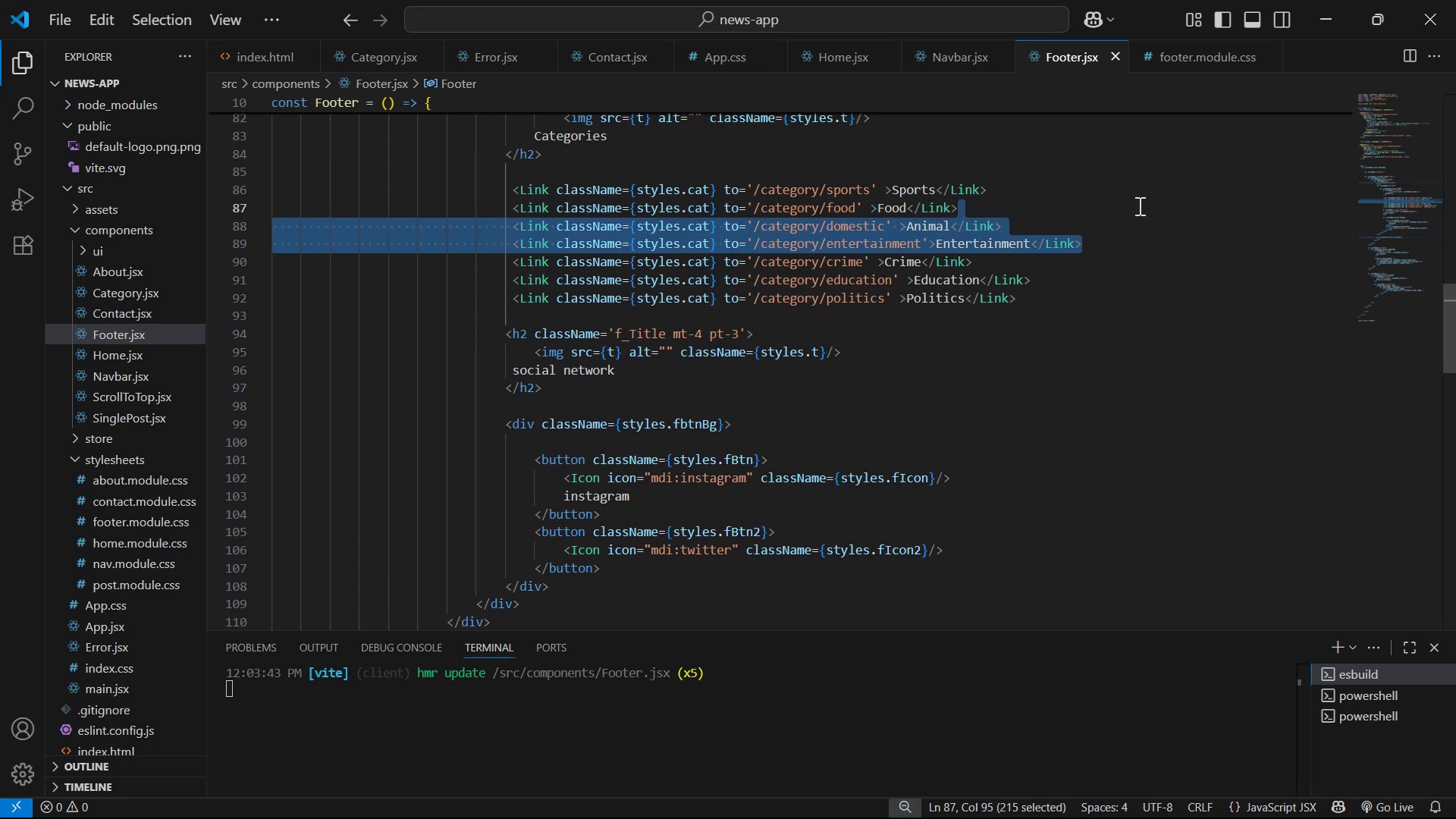 
key(Backspace)
 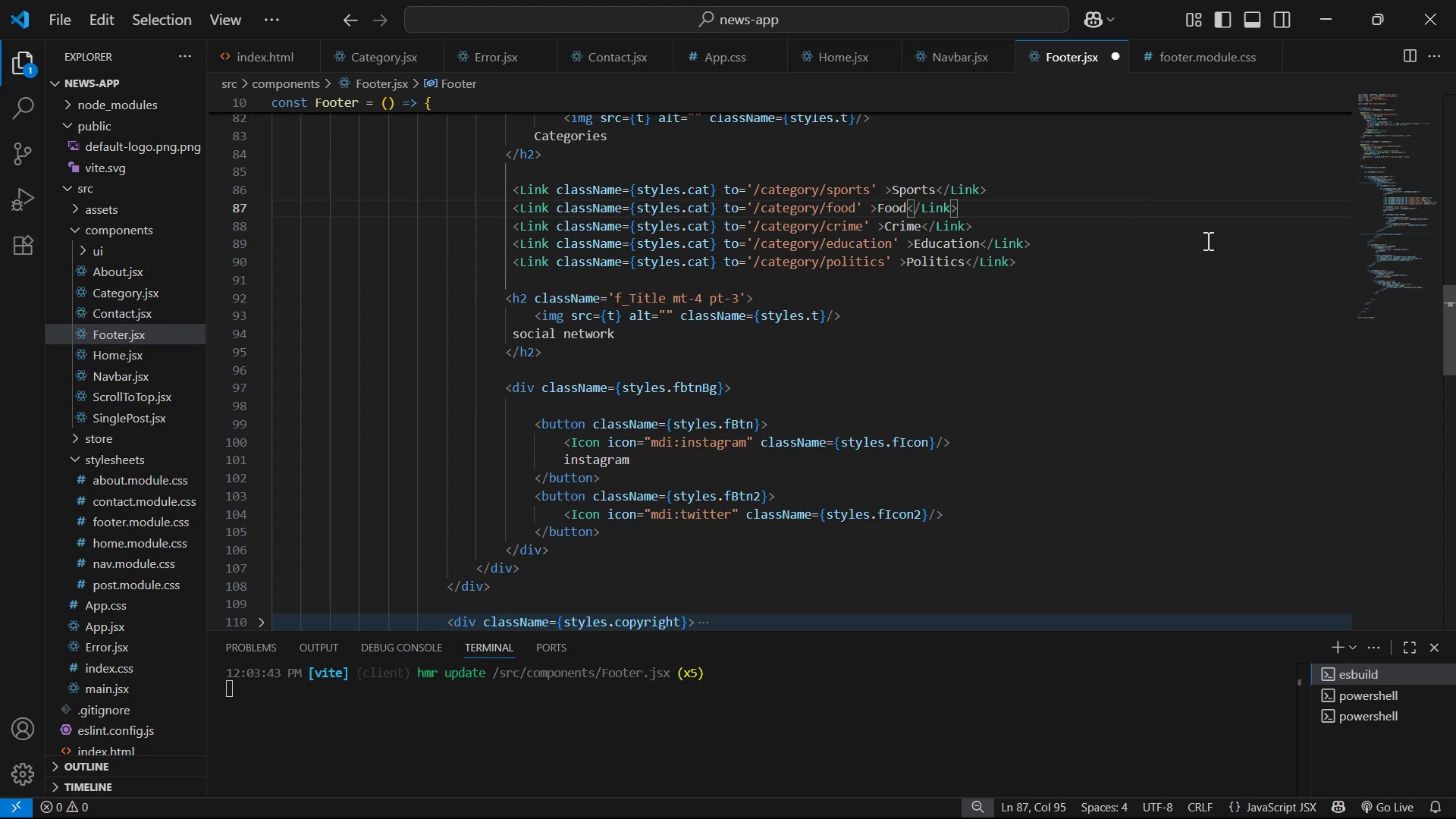 
key(Control+S)
 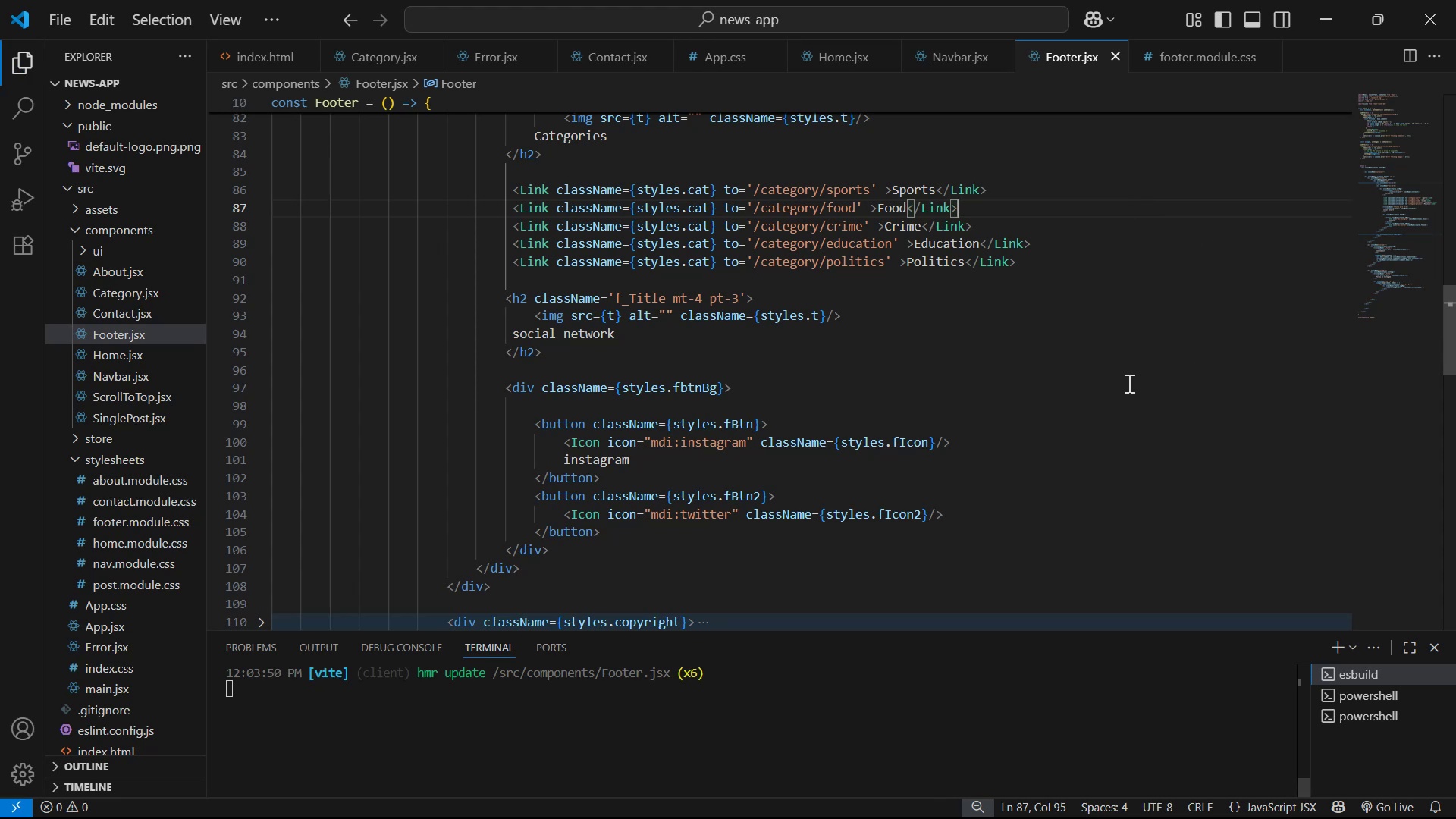 
key(Alt+AltLeft)
 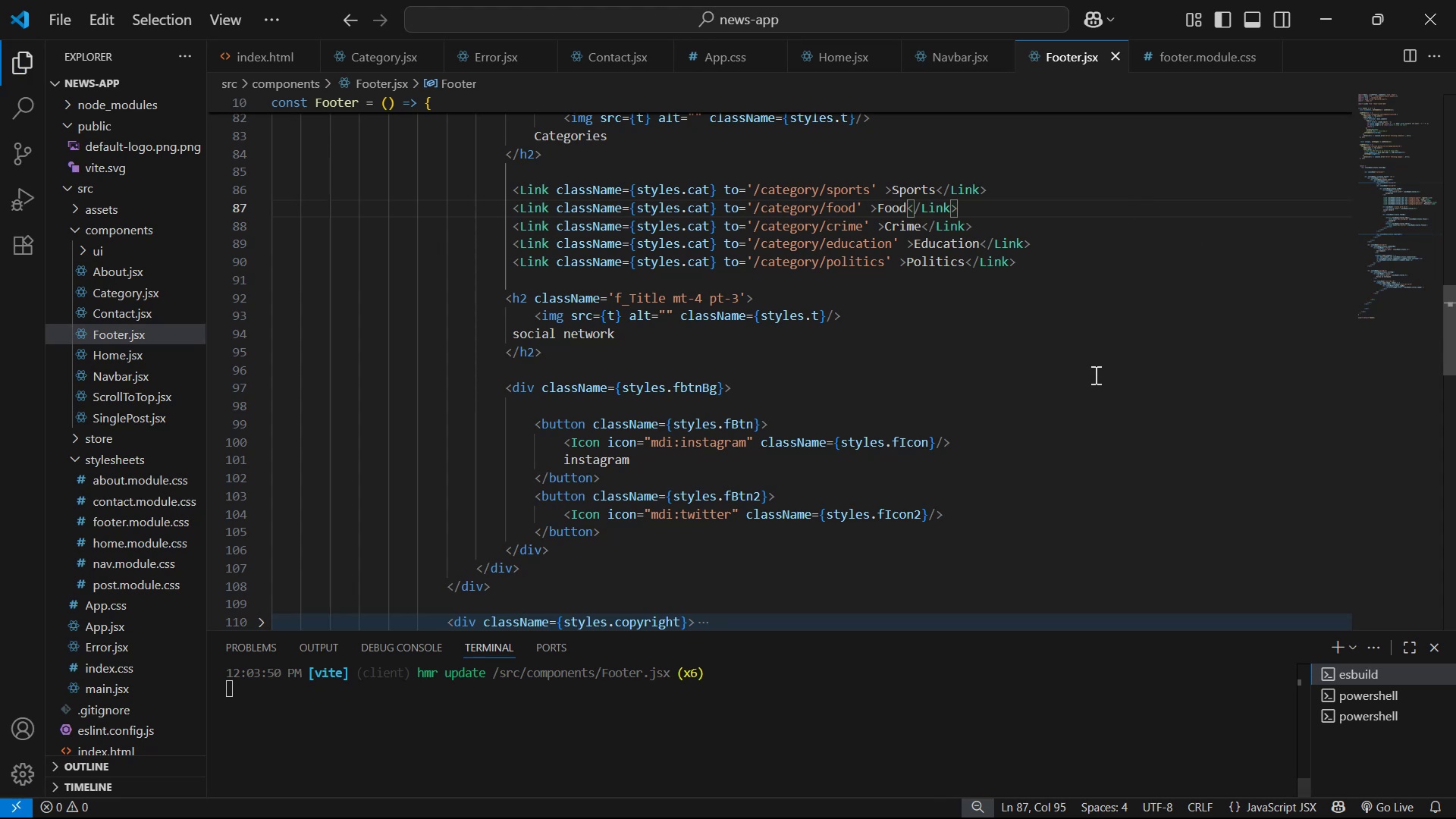 
key(Alt+Tab)
 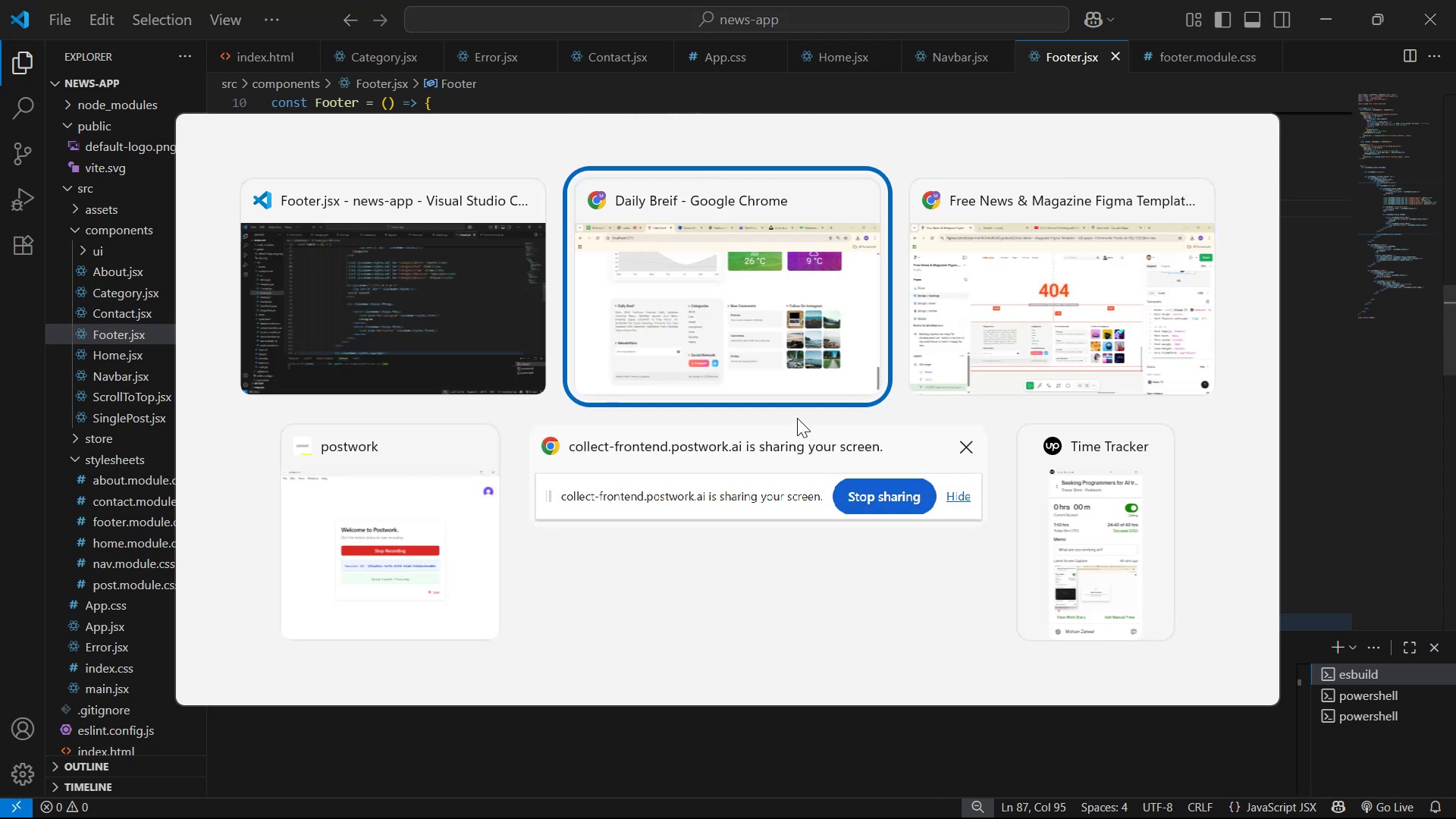 
left_click([688, 335])
 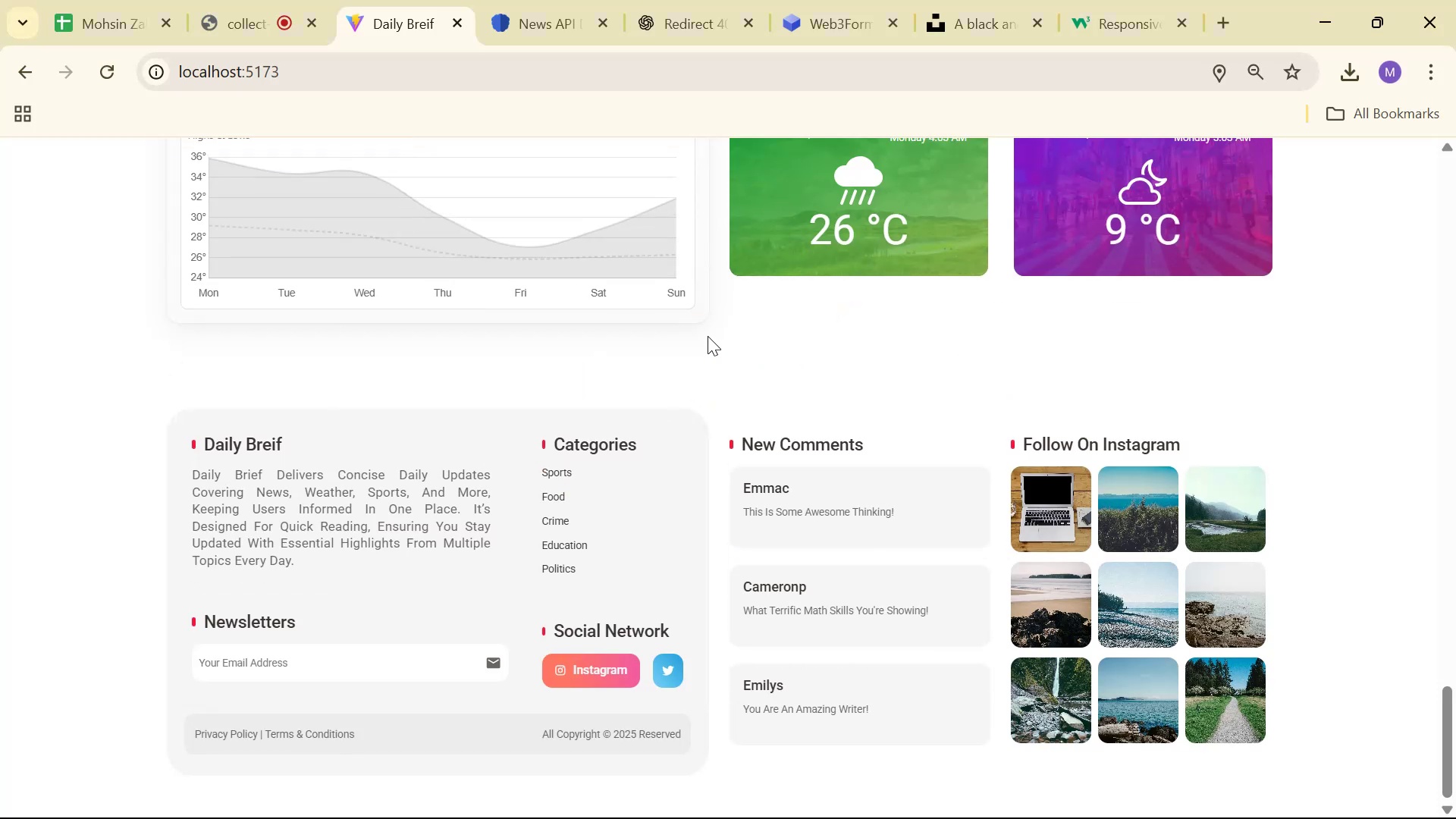 
scroll: coordinate [630, 509], scroll_direction: down, amount: 9.0
 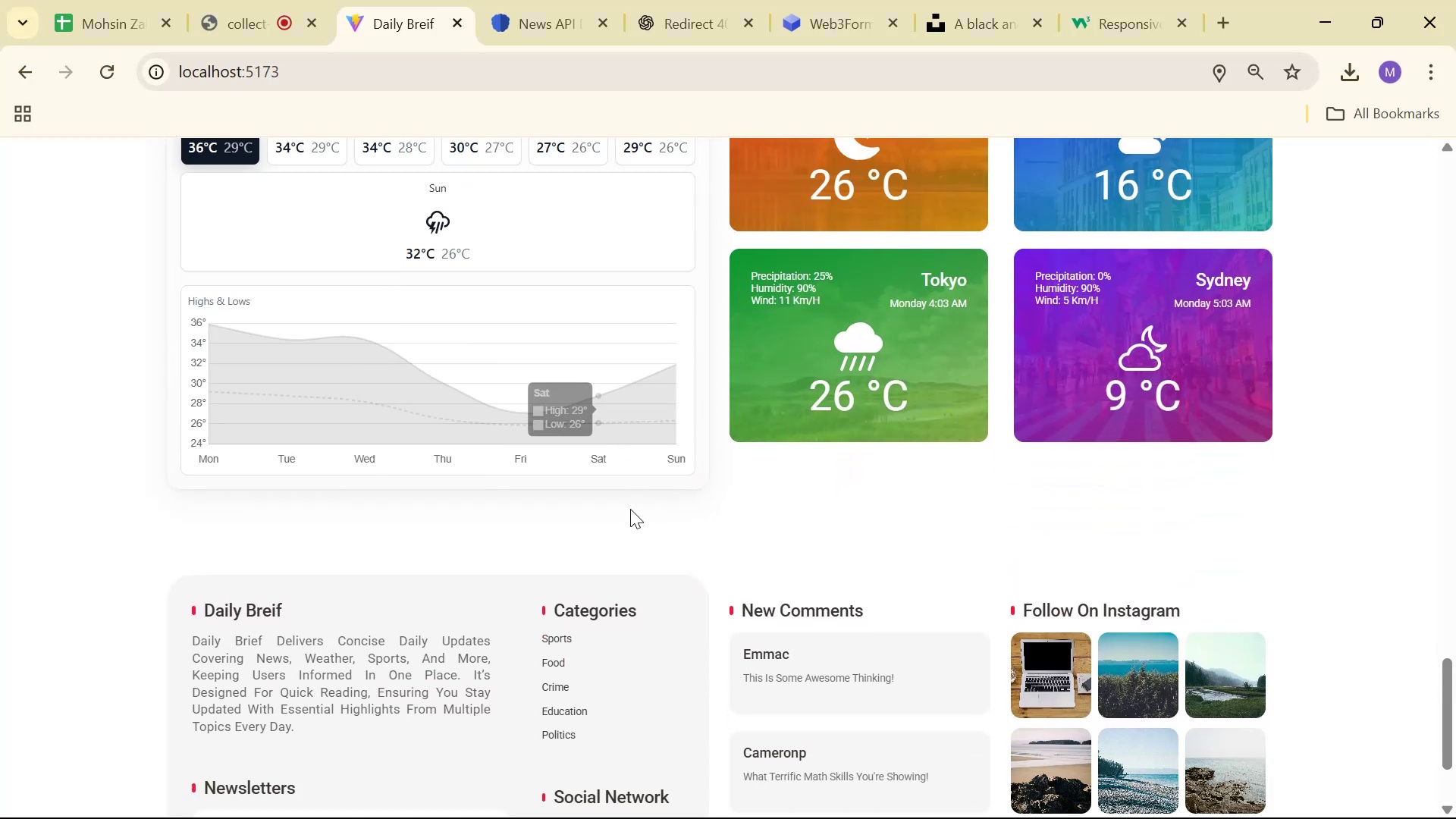 
key(Alt+AltLeft)
 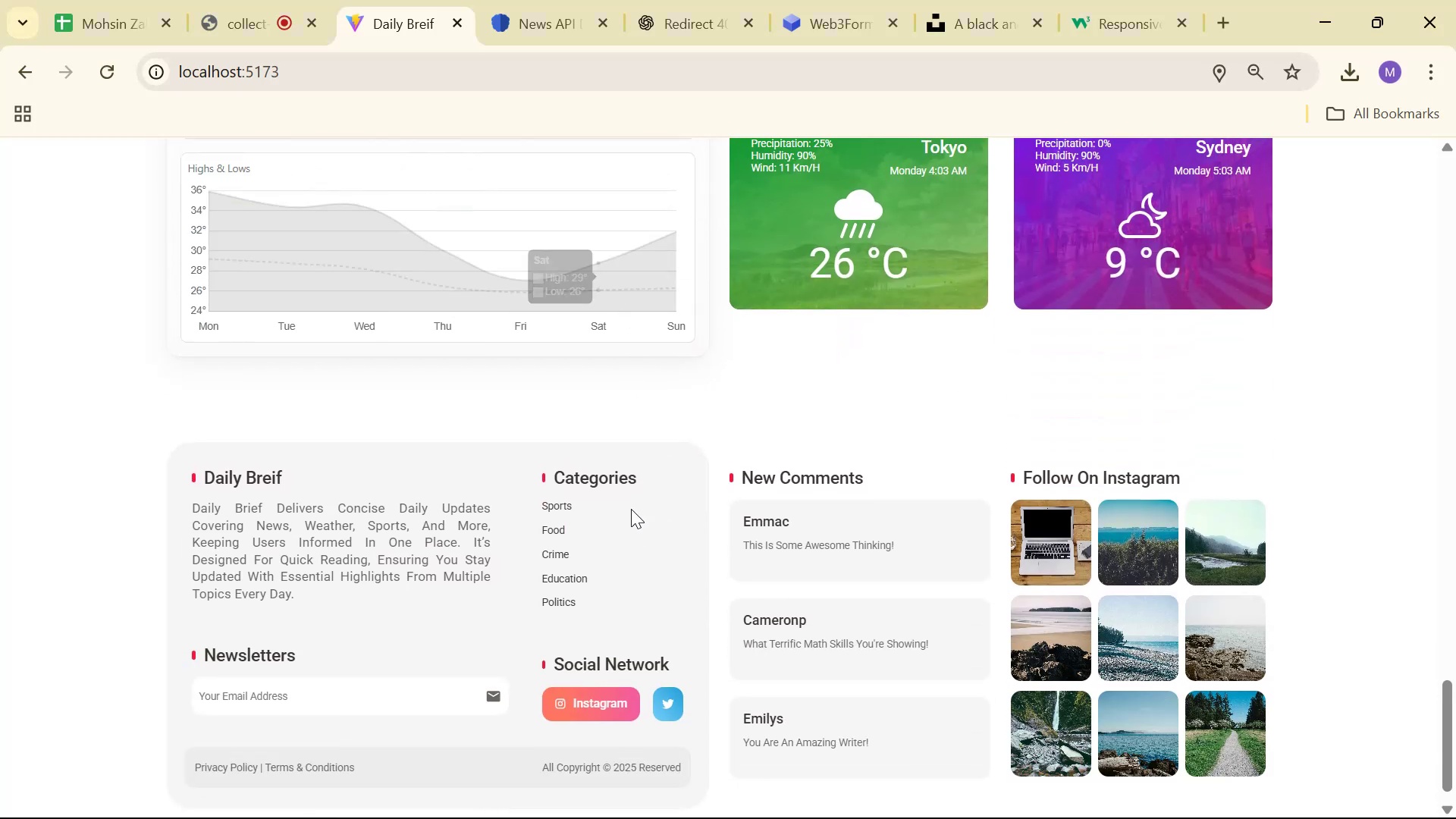 
key(Alt+Tab)
 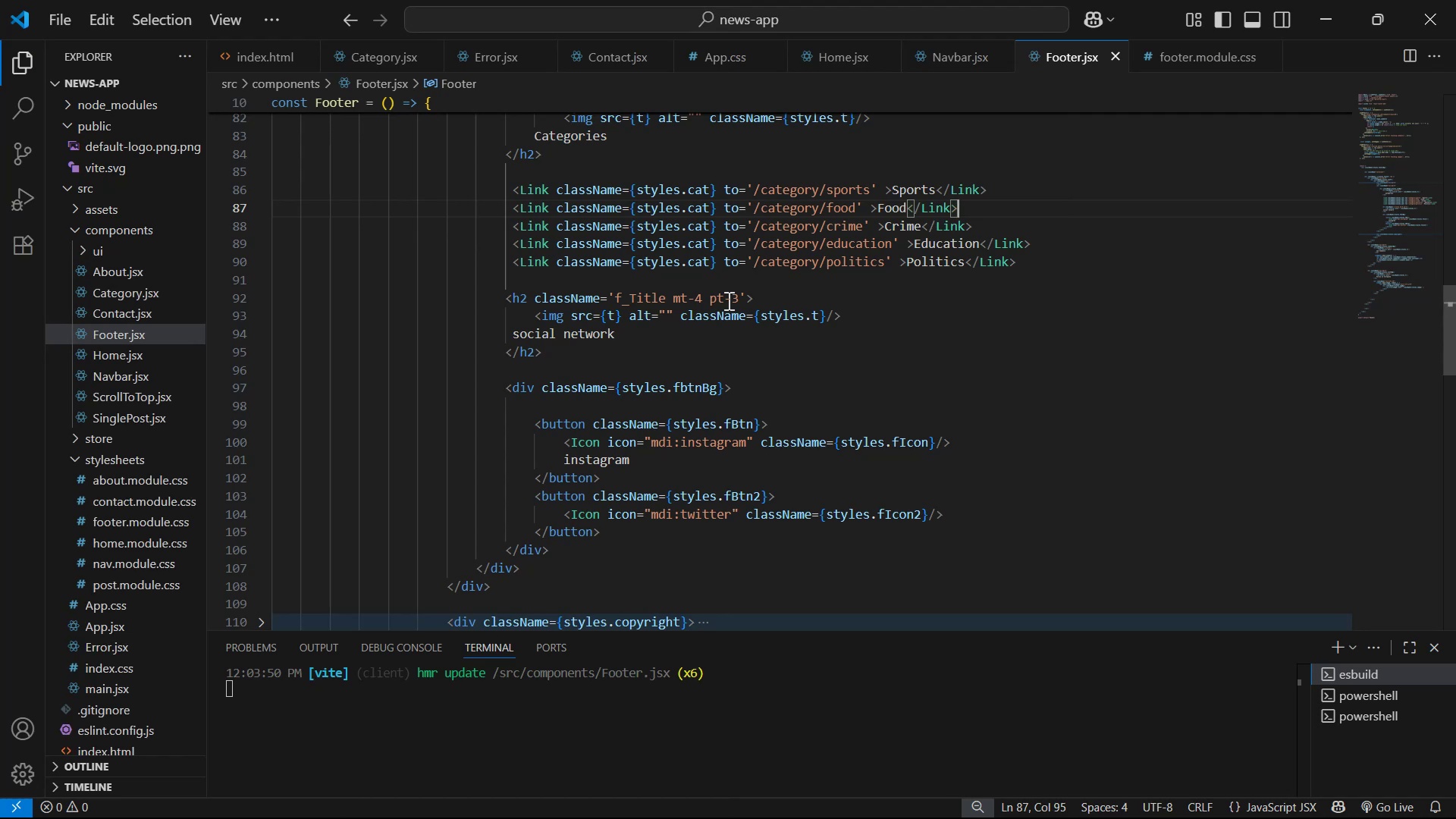 
left_click([721, 297])
 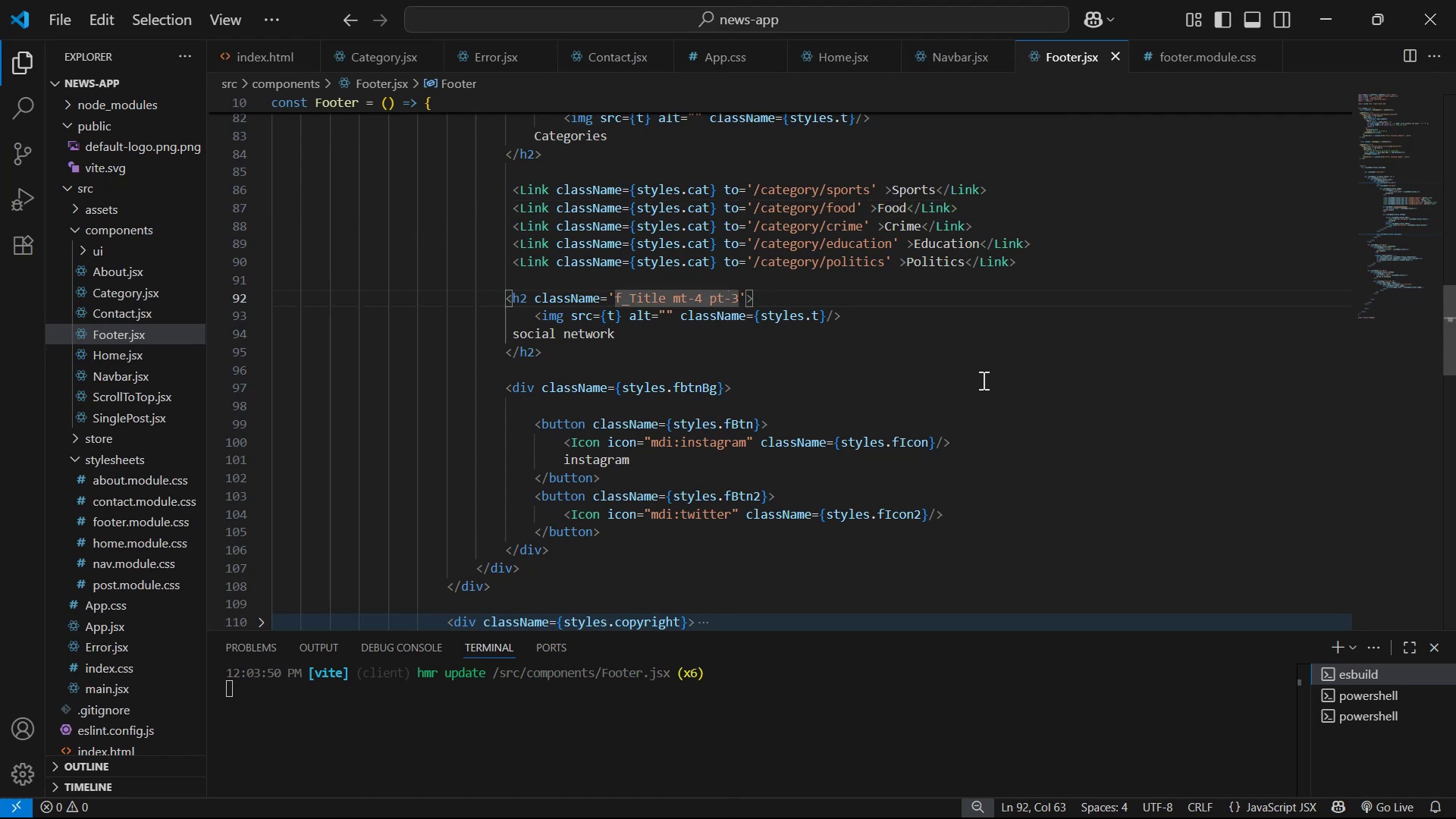 
key(ArrowRight)
 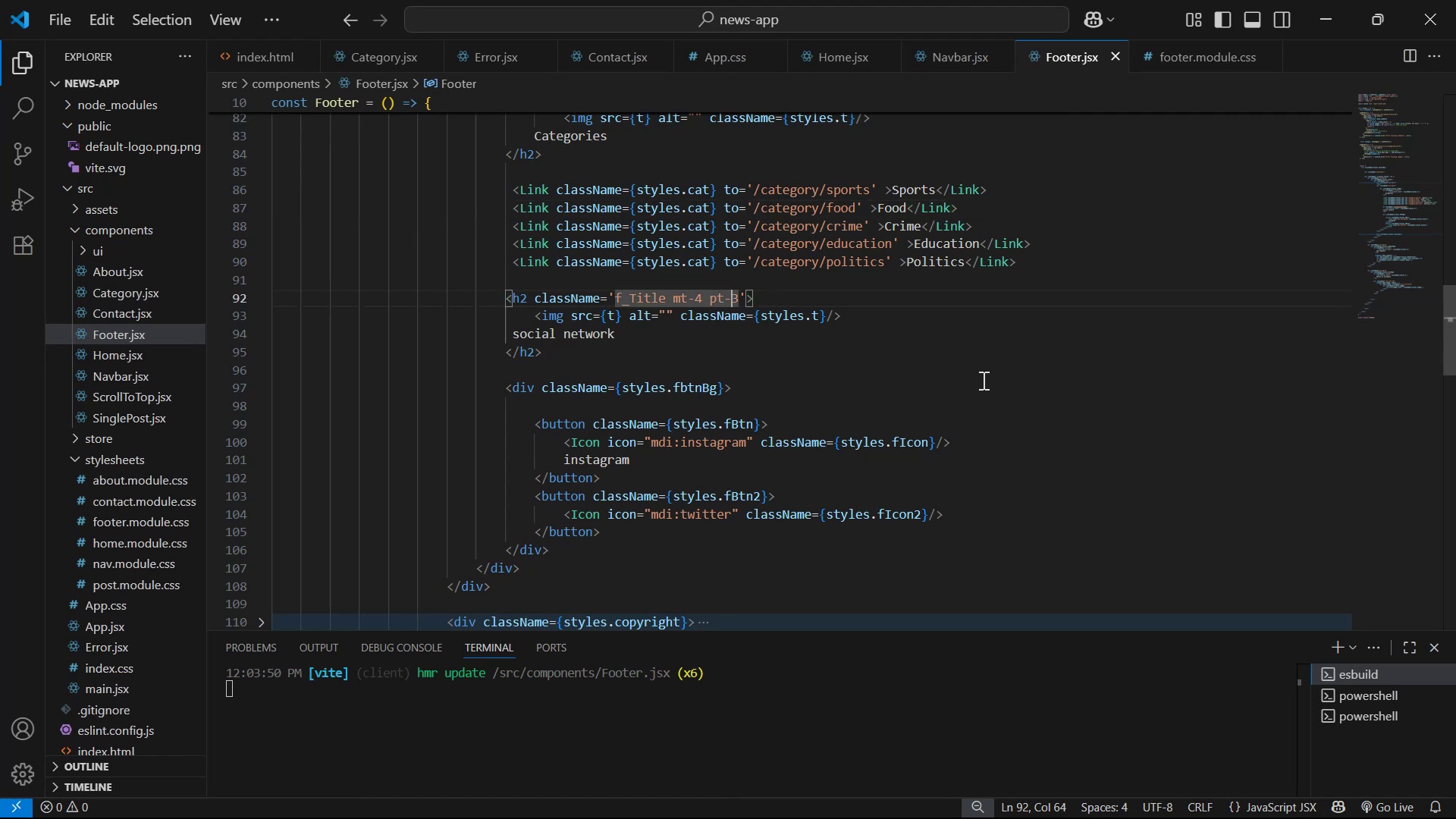 
key(ArrowRight)
 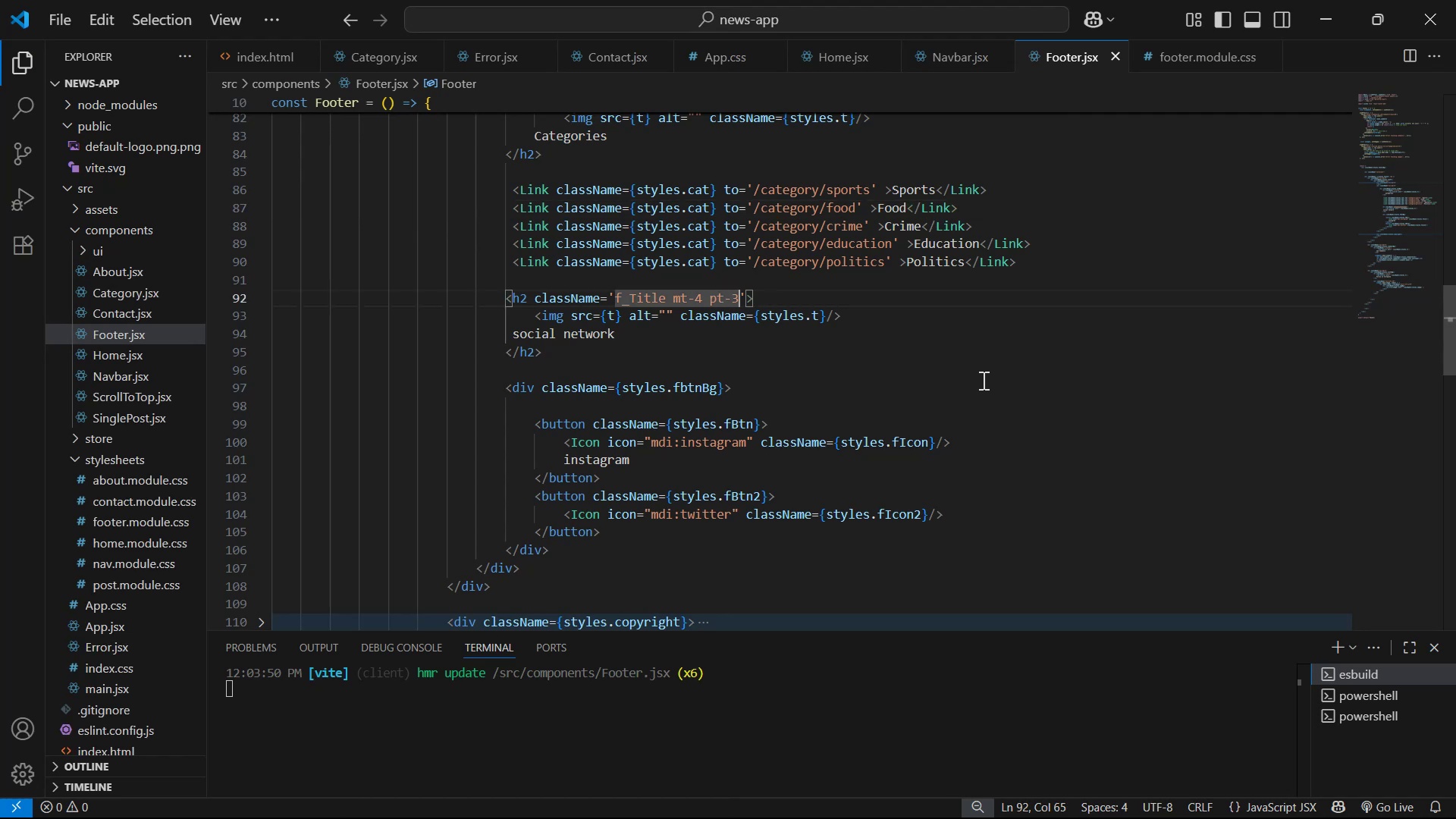 
key(Backspace)
 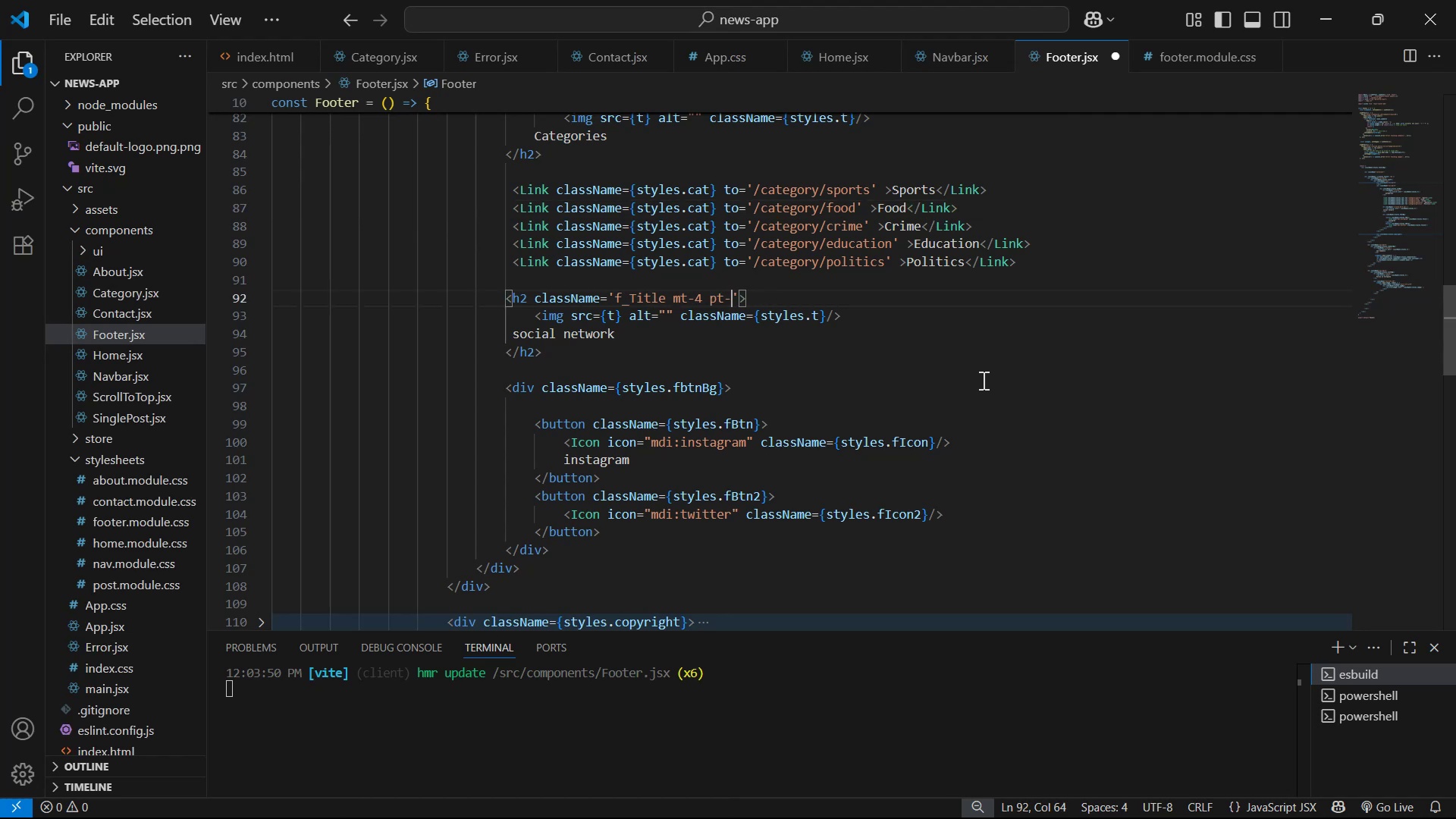 
key(Backspace)
 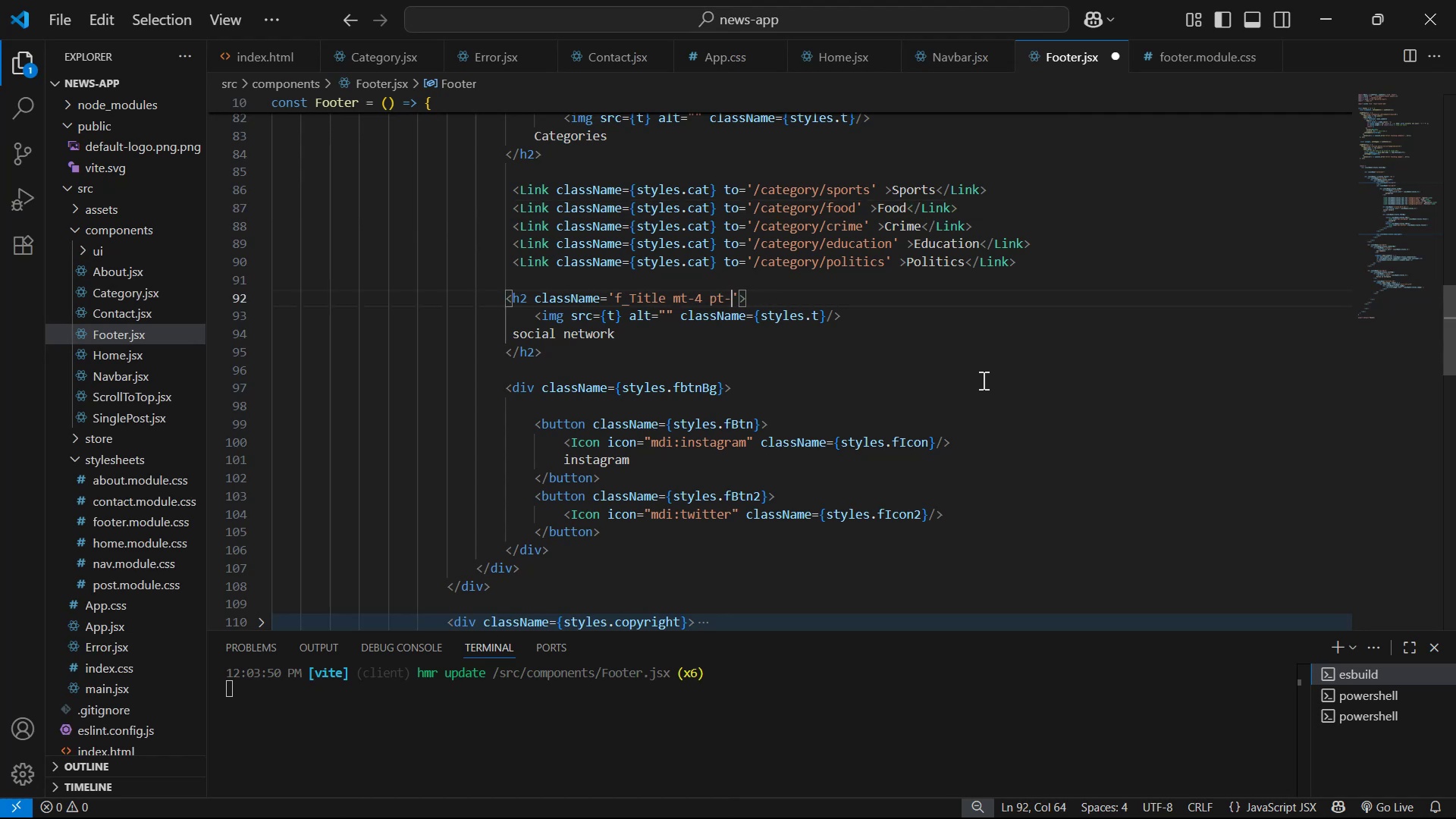 
key(Backspace)
 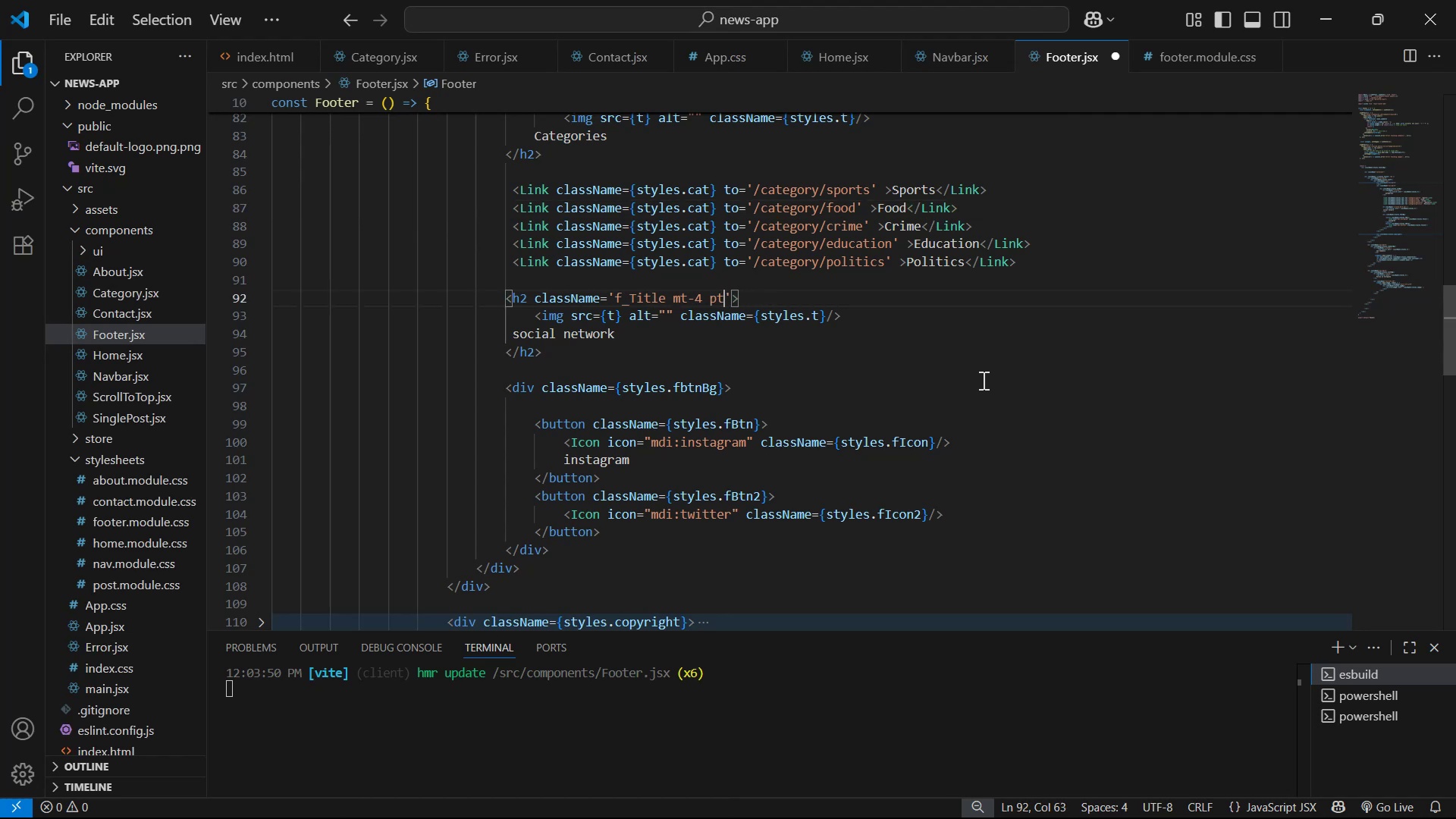 
key(Backspace)
 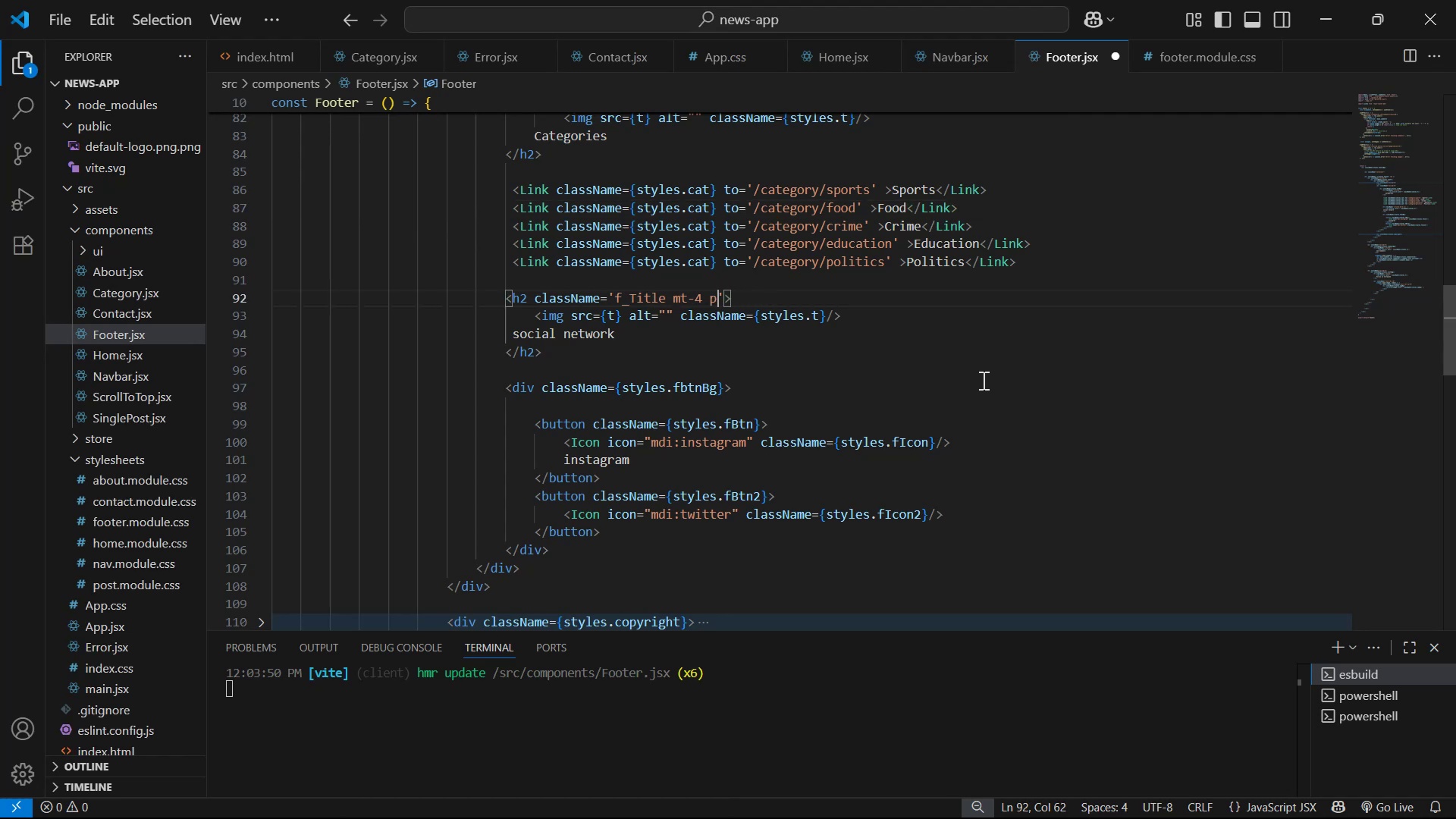 
key(Control+ControlLeft)
 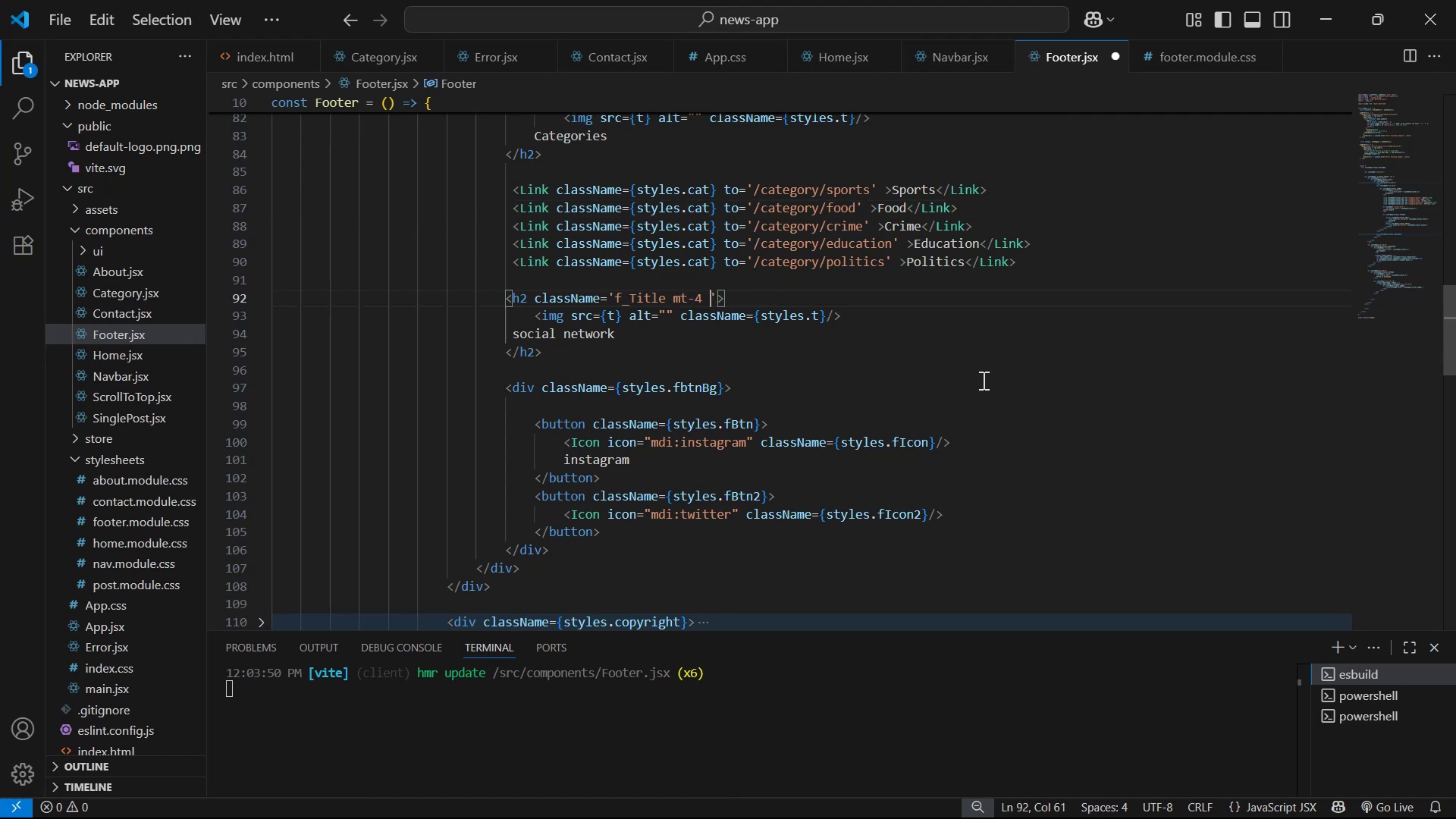 
key(Control+S)
 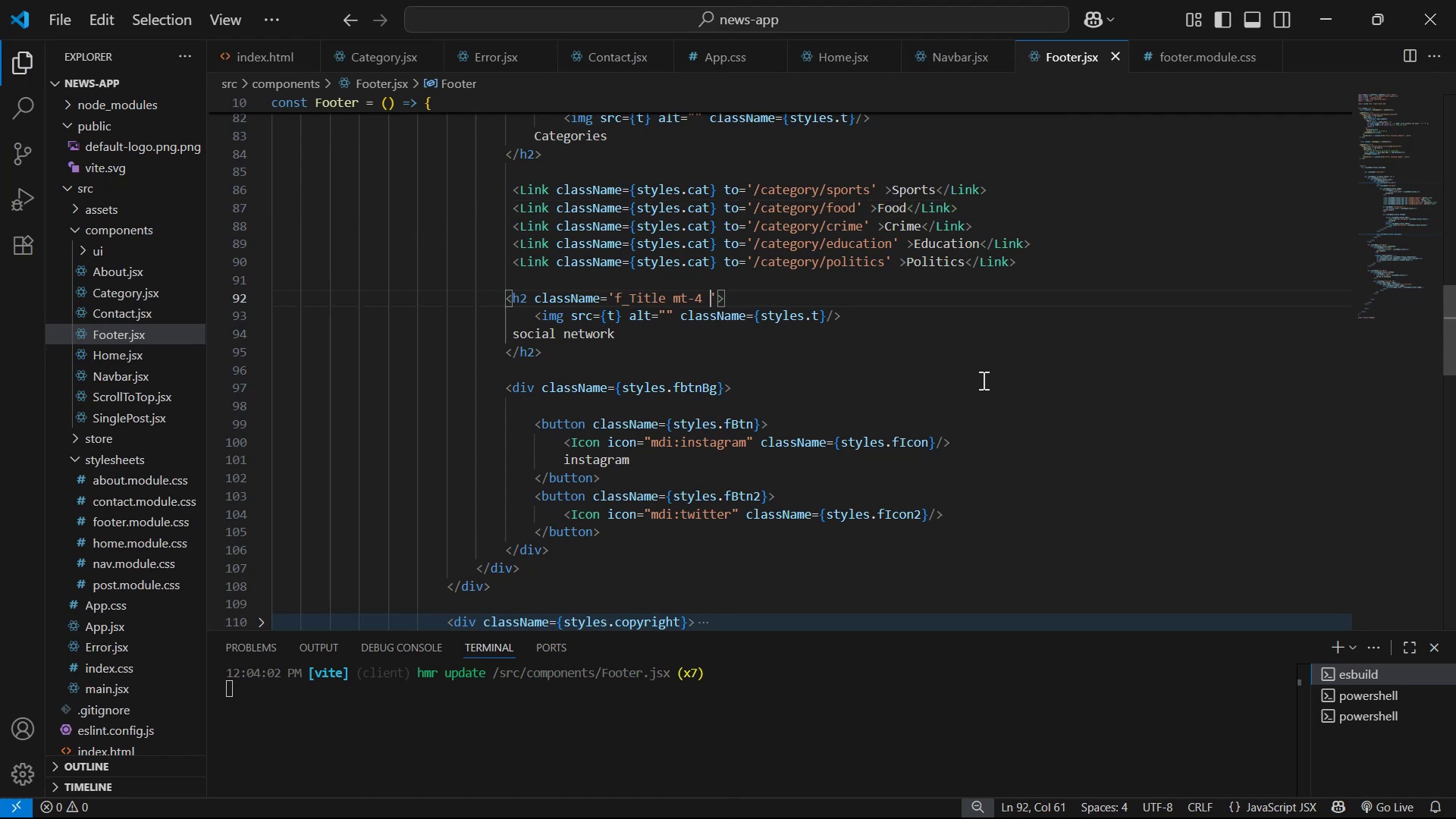 
key(Alt+AltLeft)
 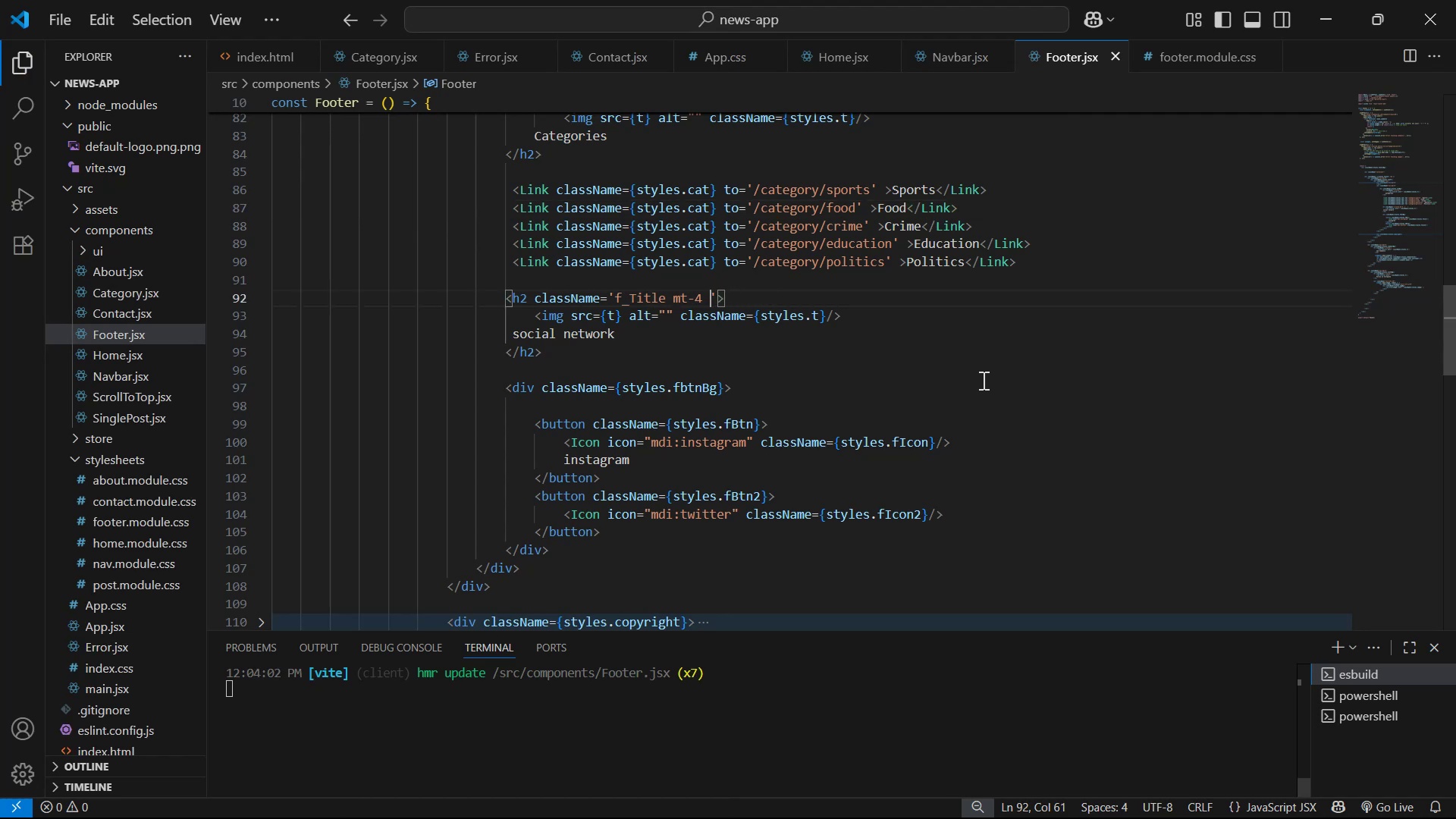 
key(Alt+Tab)
 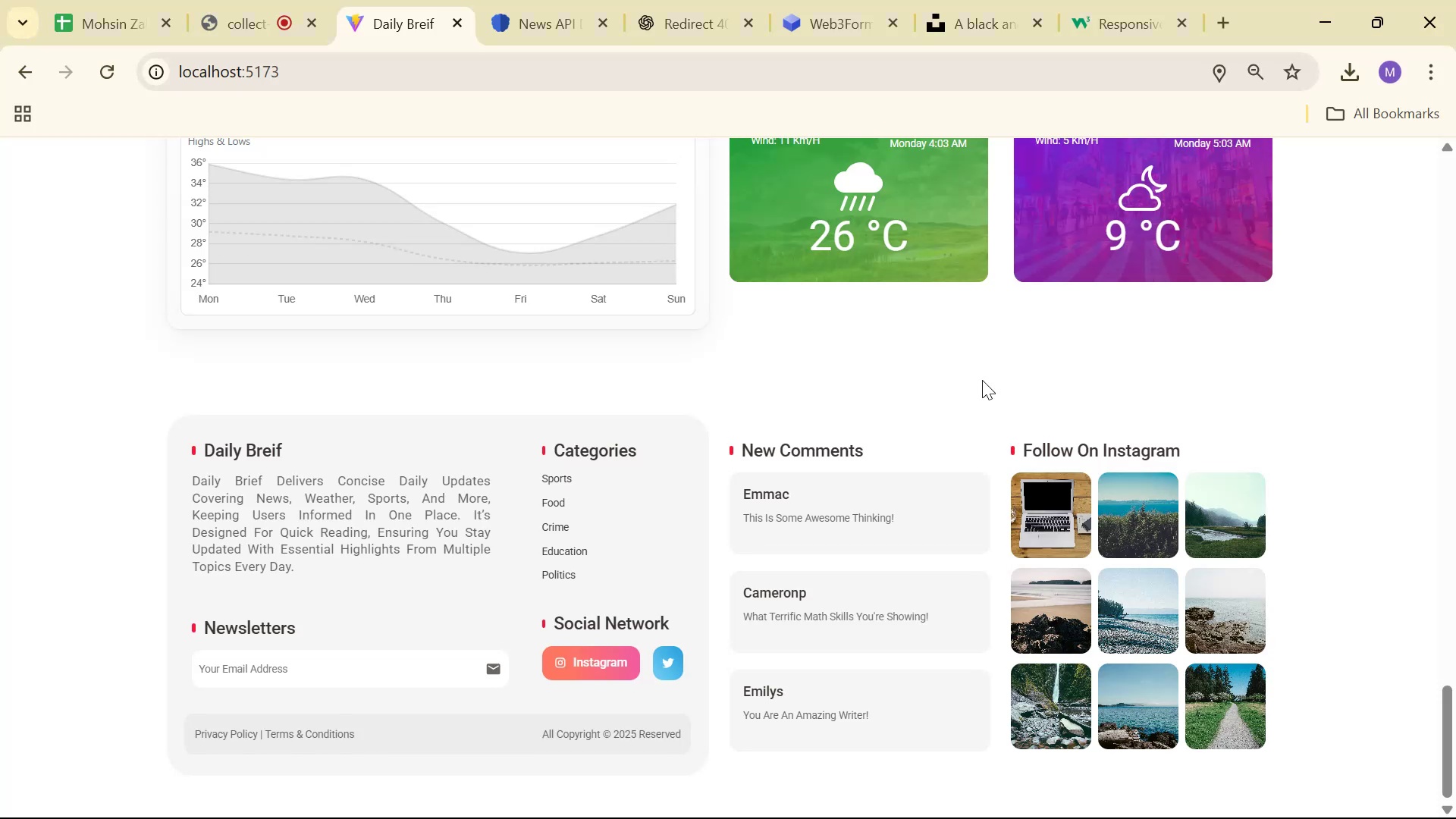 
wait(6.59)
 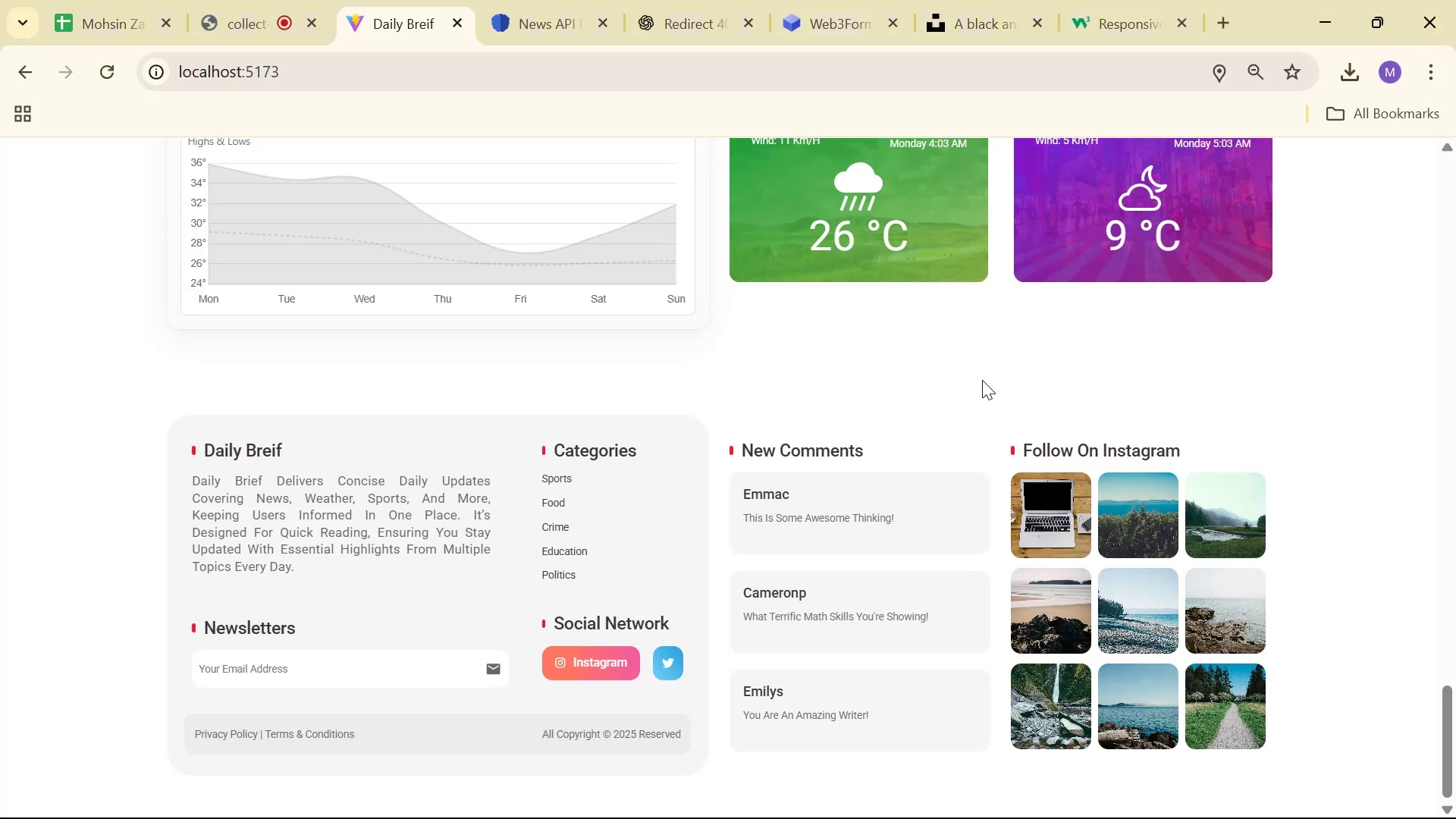 
left_click([577, 550])
 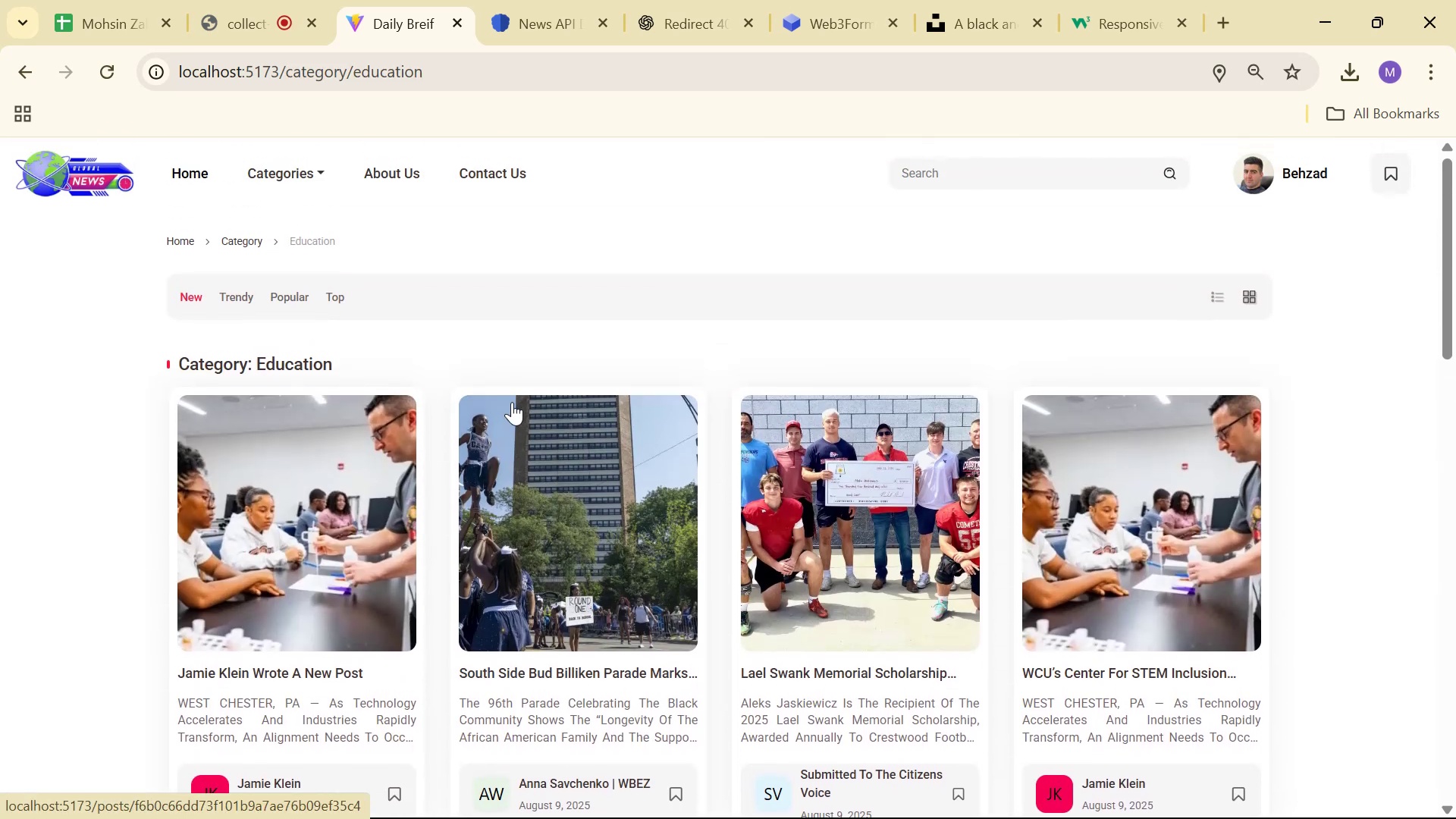 
scroll: coordinate [659, 485], scroll_direction: down, amount: 14.0
 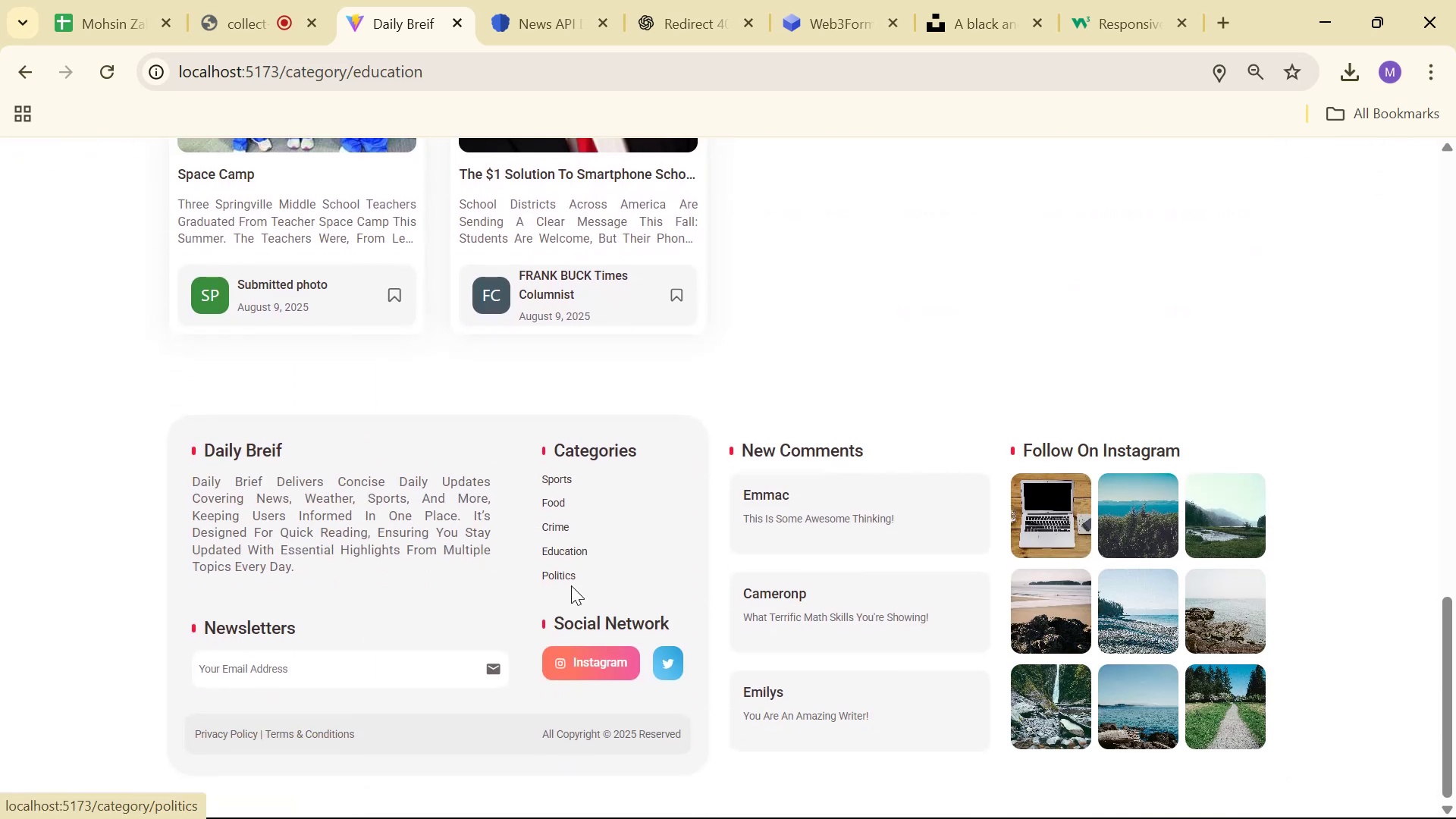 
left_click([560, 573])
 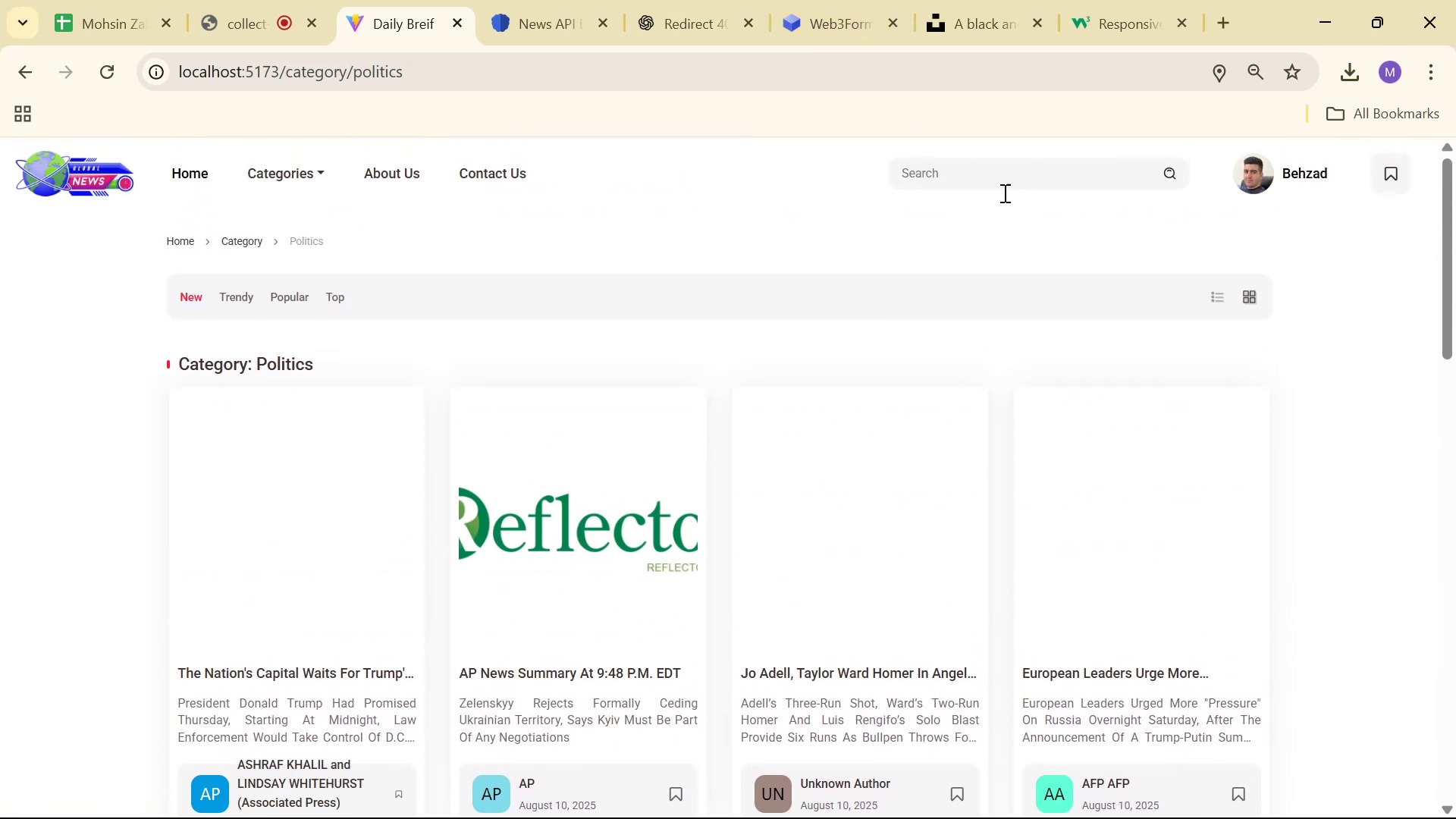 
scroll: coordinate [1049, 231], scroll_direction: down, amount: 15.0
 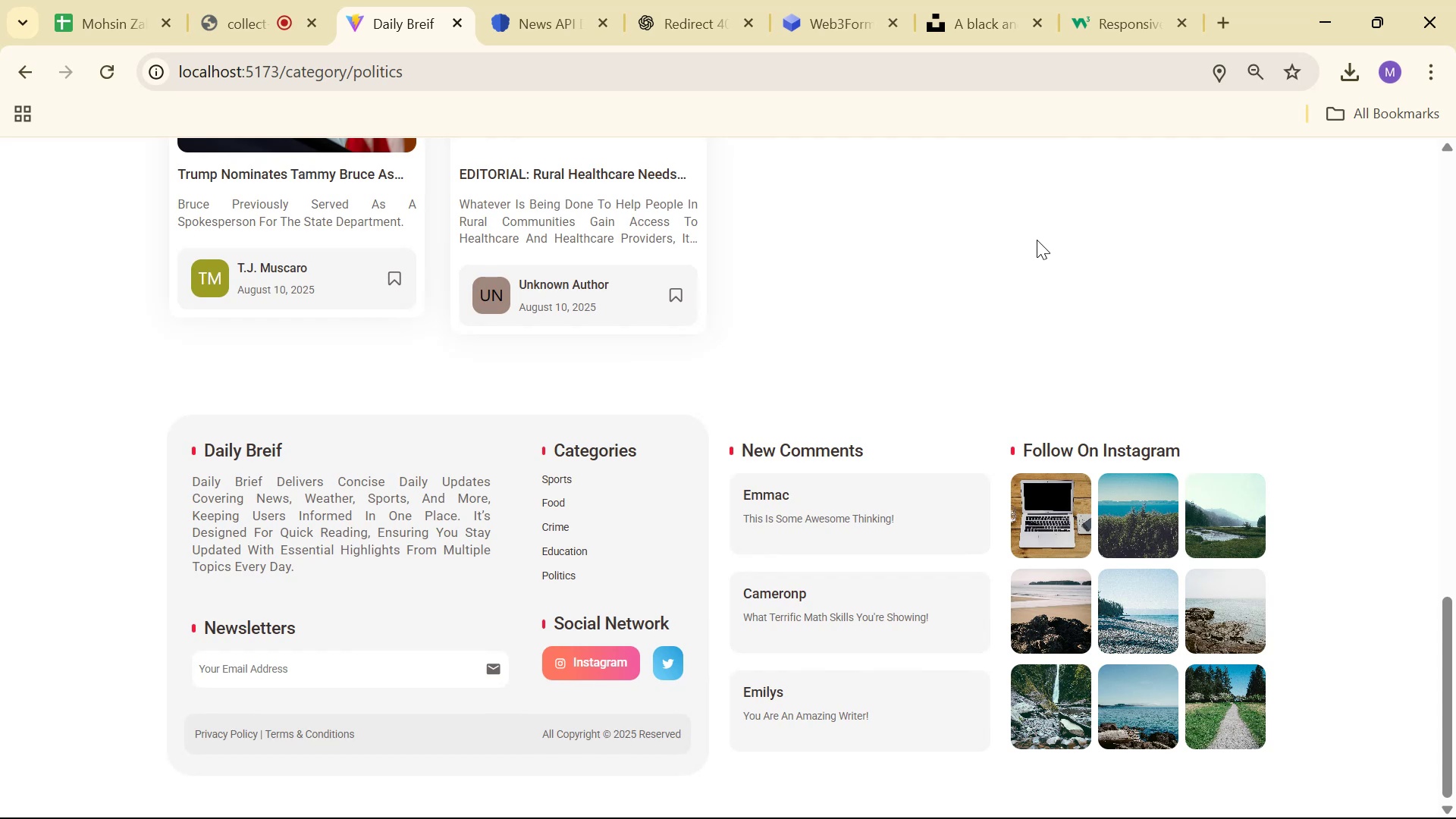 
scroll: coordinate [1008, 231], scroll_direction: up, amount: 14.0
 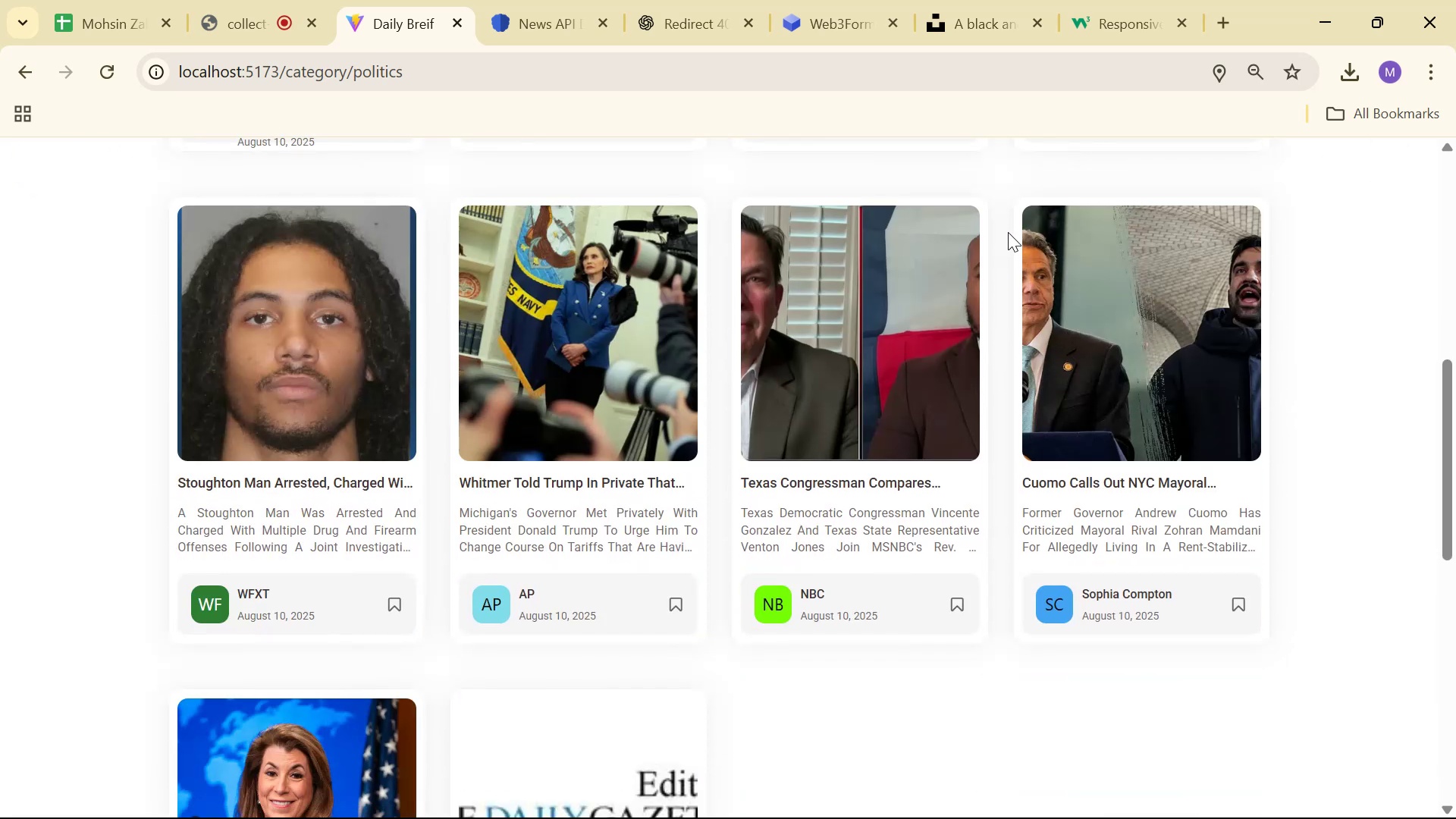 
scroll: coordinate [1025, 232], scroll_direction: down, amount: 12.0
 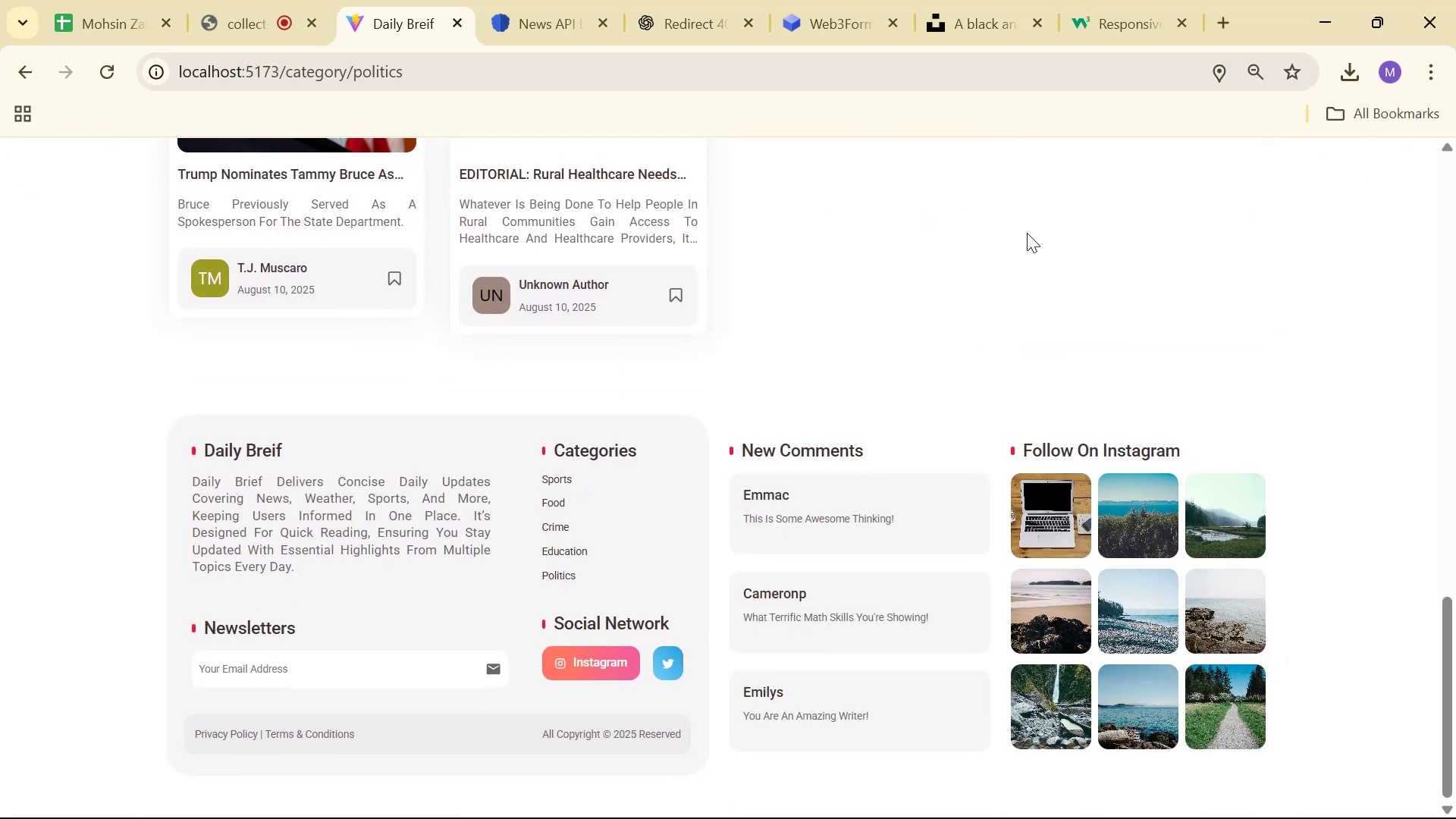 
scroll: coordinate [1019, 230], scroll_direction: up, amount: 16.0
 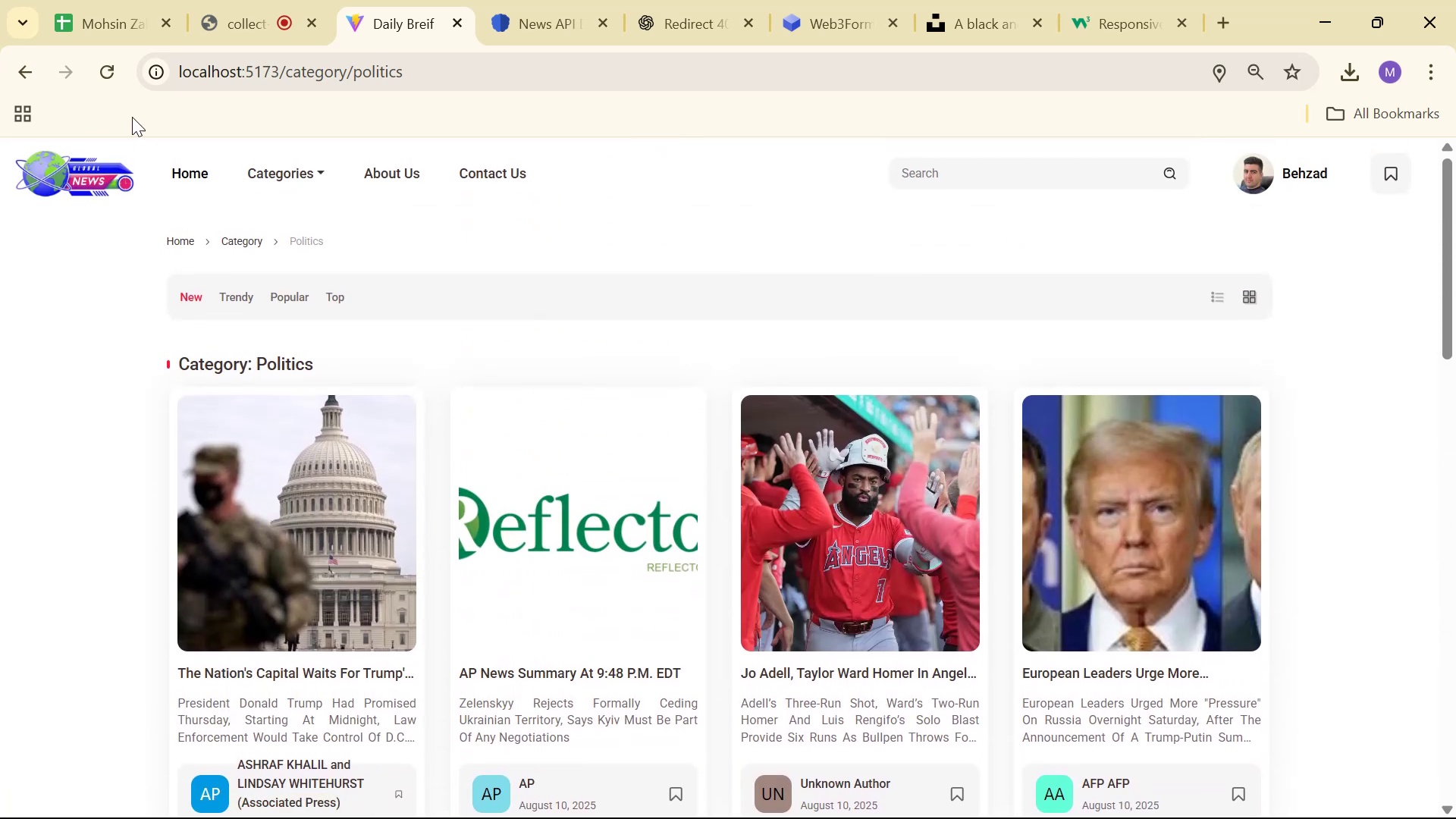 
left_click([198, 164])
 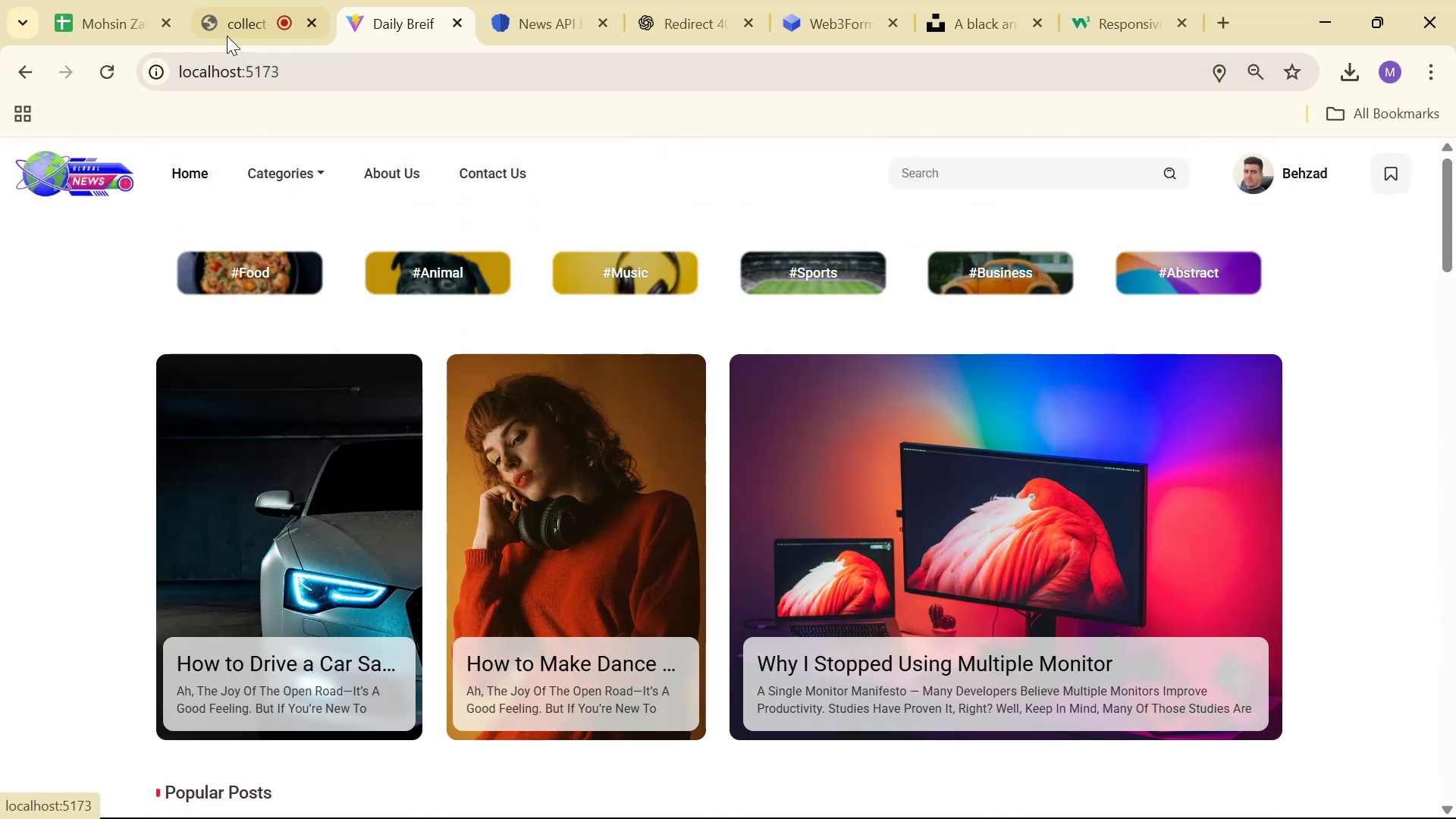 